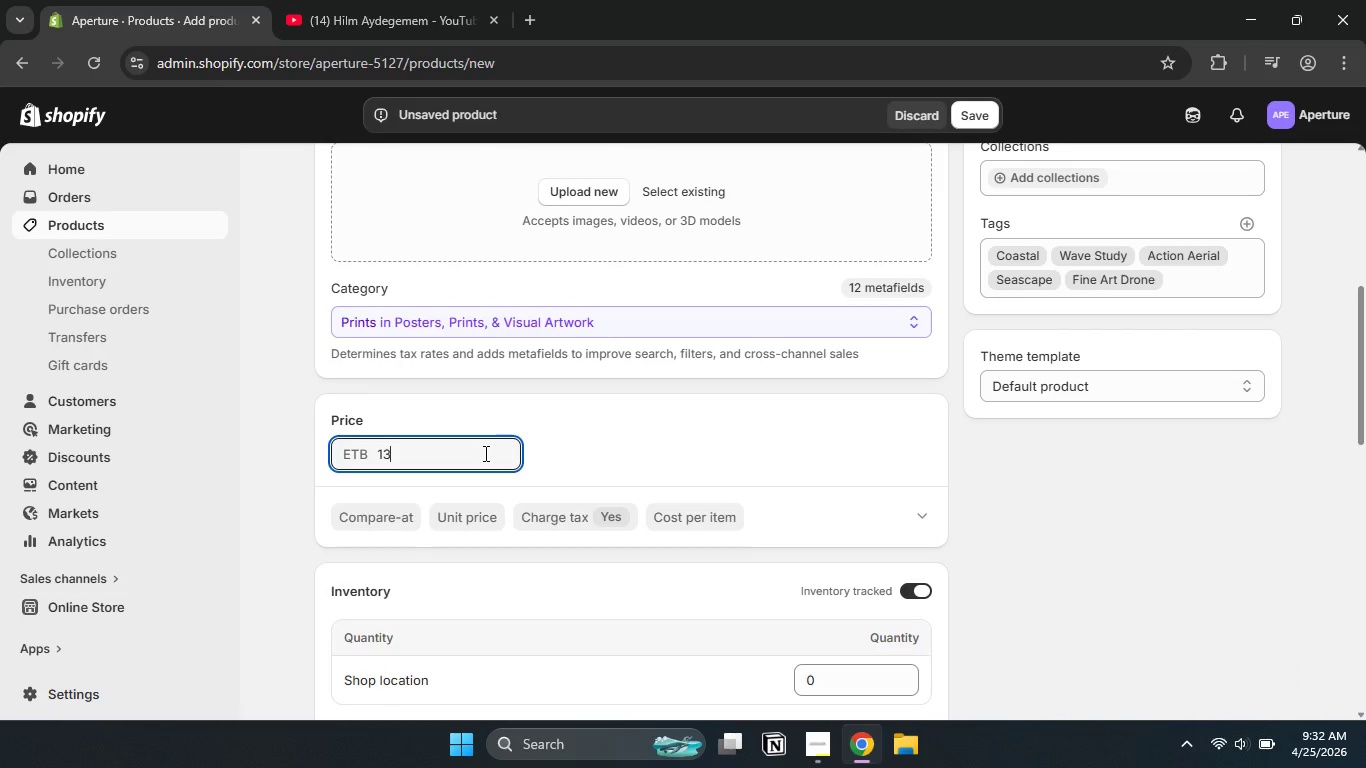 
key(Numpad5)
 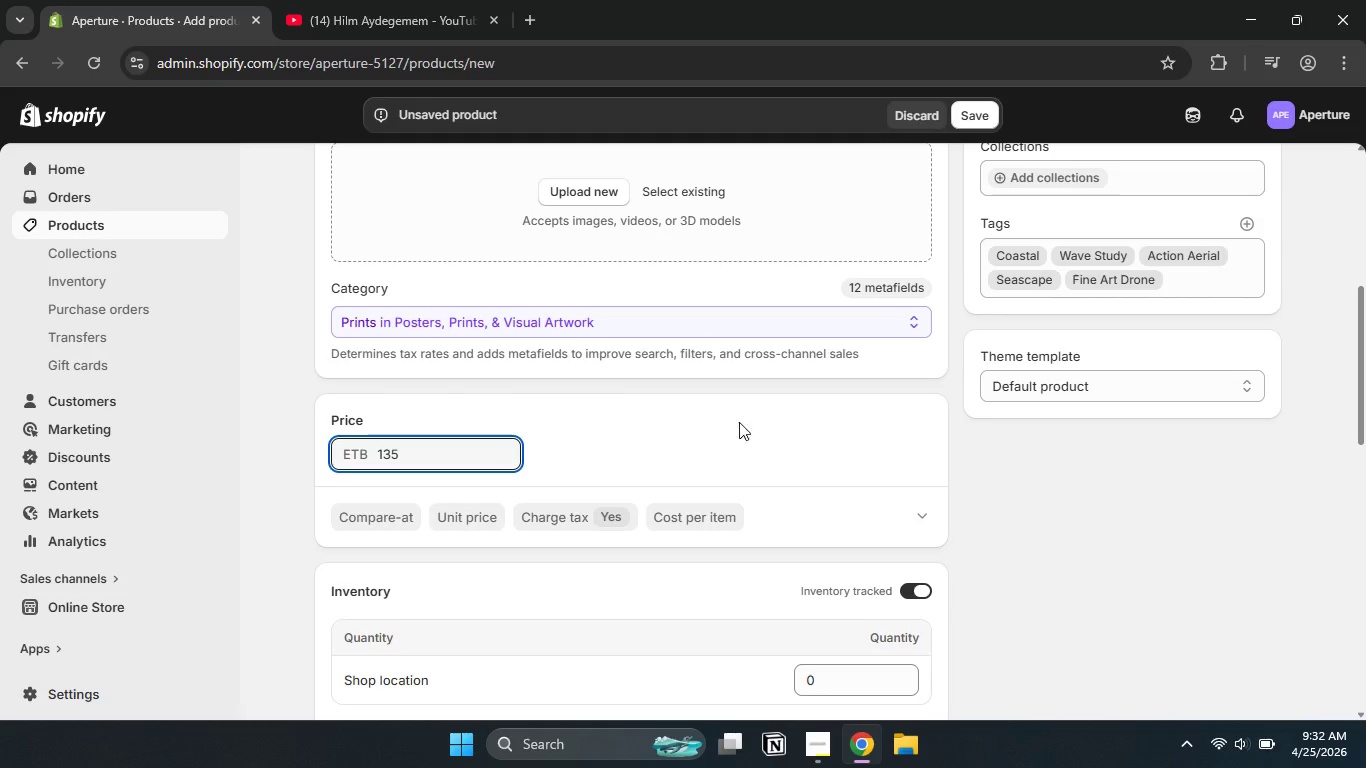 
left_click([793, 432])
 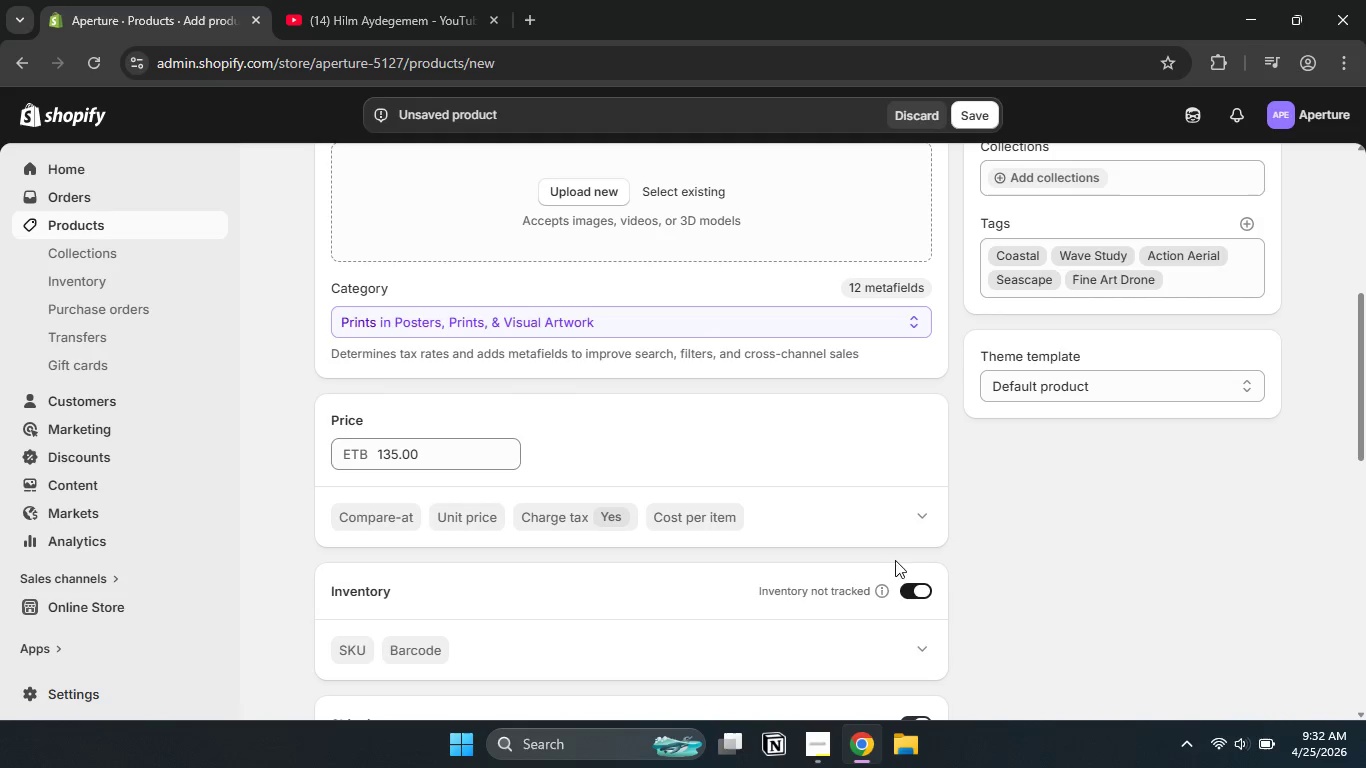 
left_click([833, 439])
 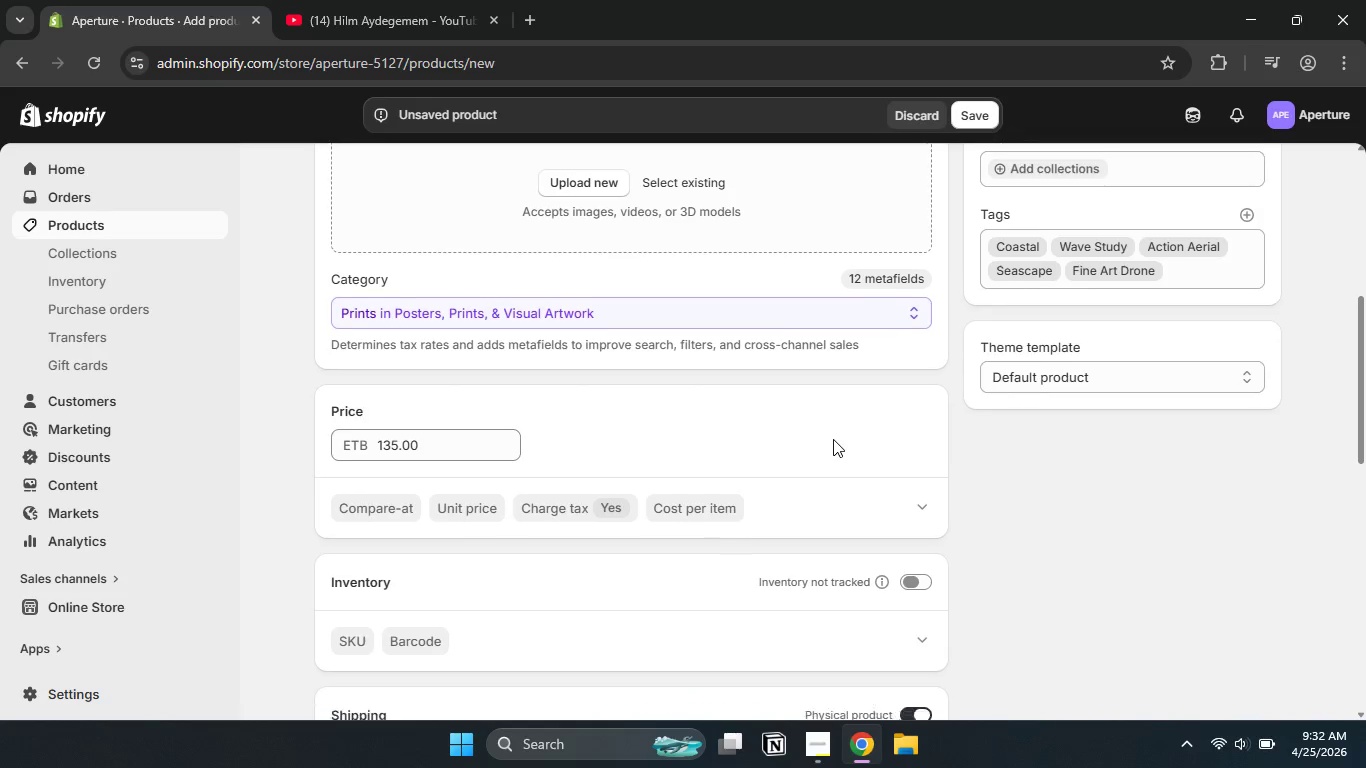 
scroll: coordinate [833, 439], scroll_direction: down, amount: 3.0
 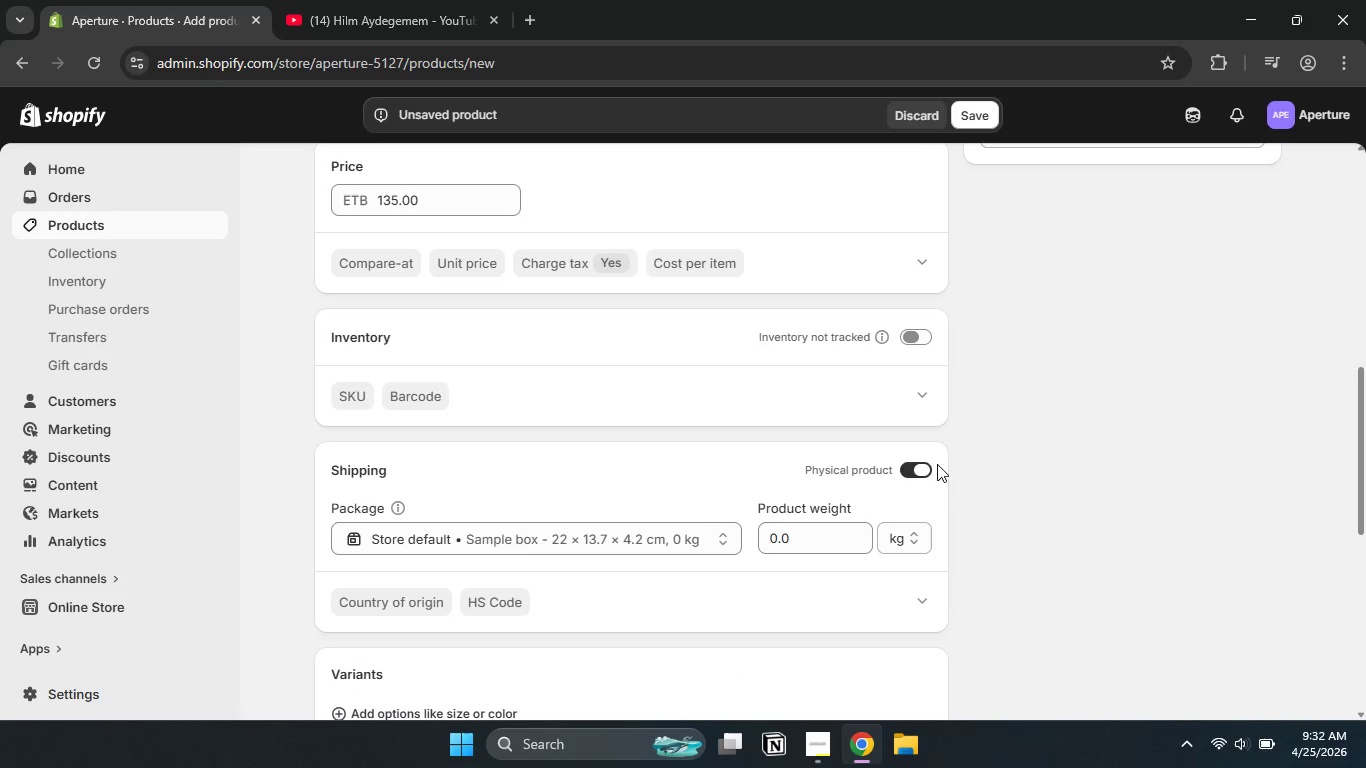 
left_click([930, 465])
 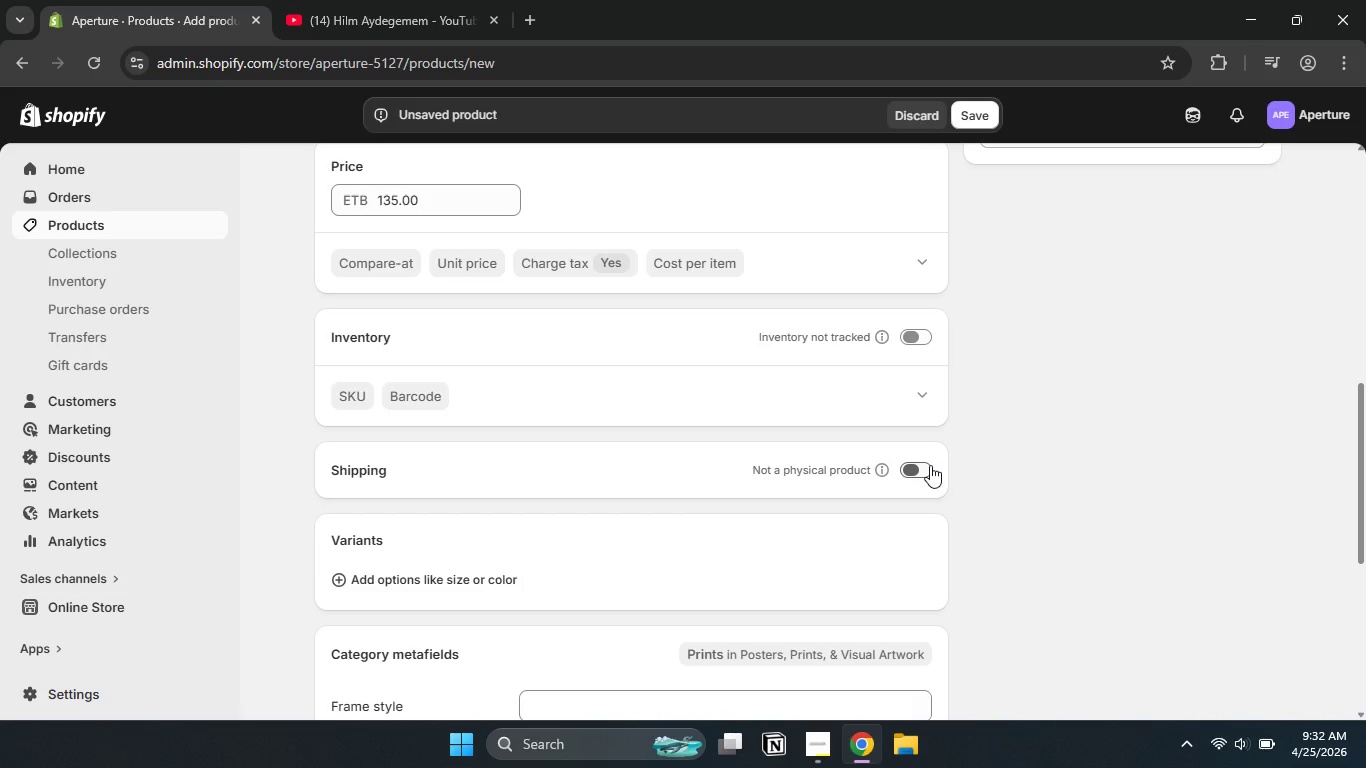 
scroll: coordinate [398, 342], scroll_direction: down, amount: 4.0
 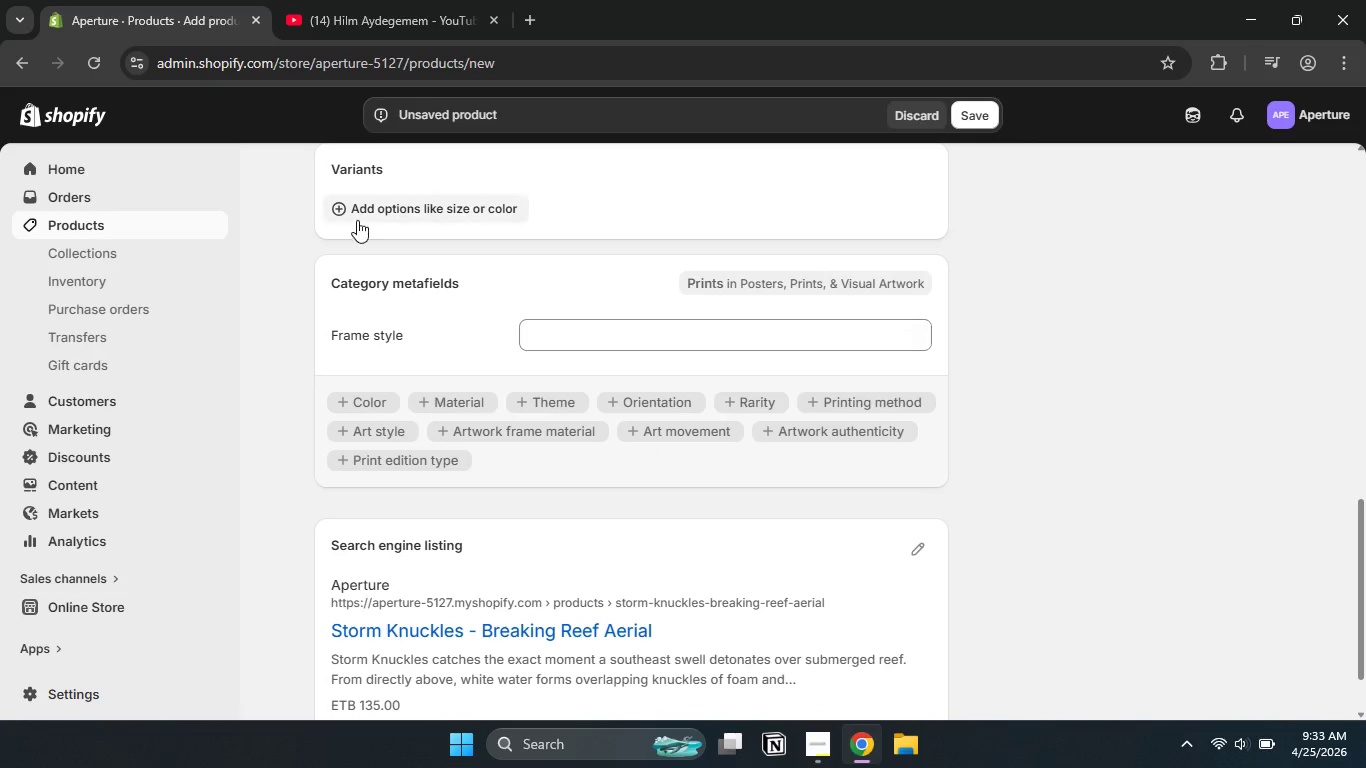 
left_click([356, 216])
 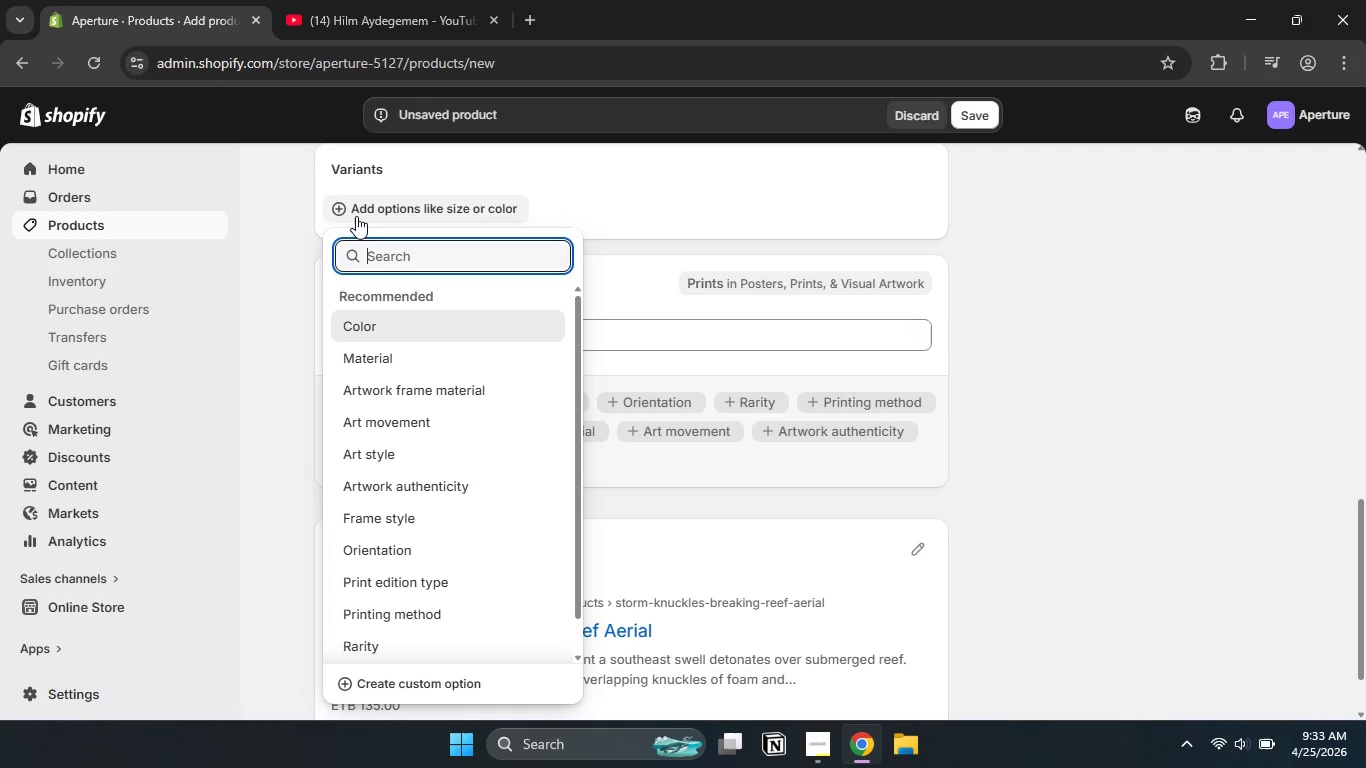 
type(Size)
 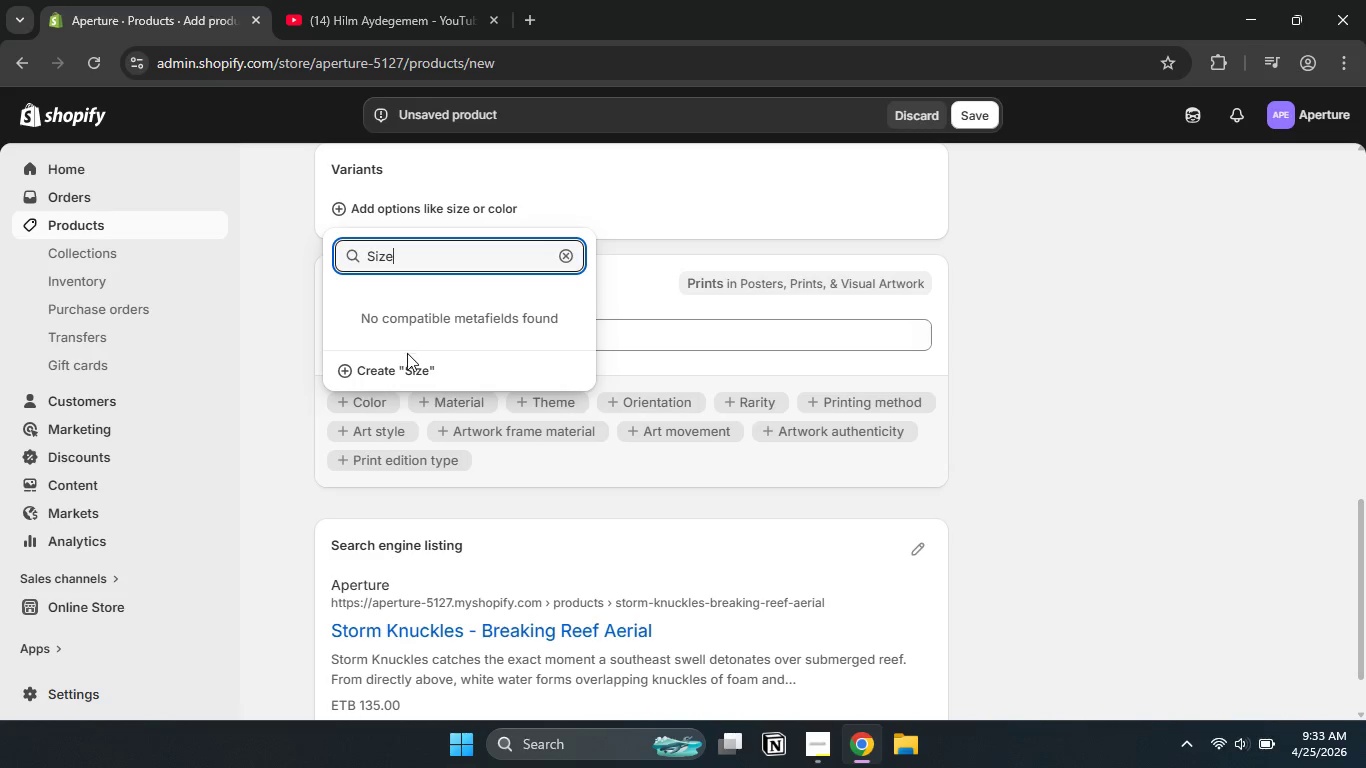 
left_click([410, 369])
 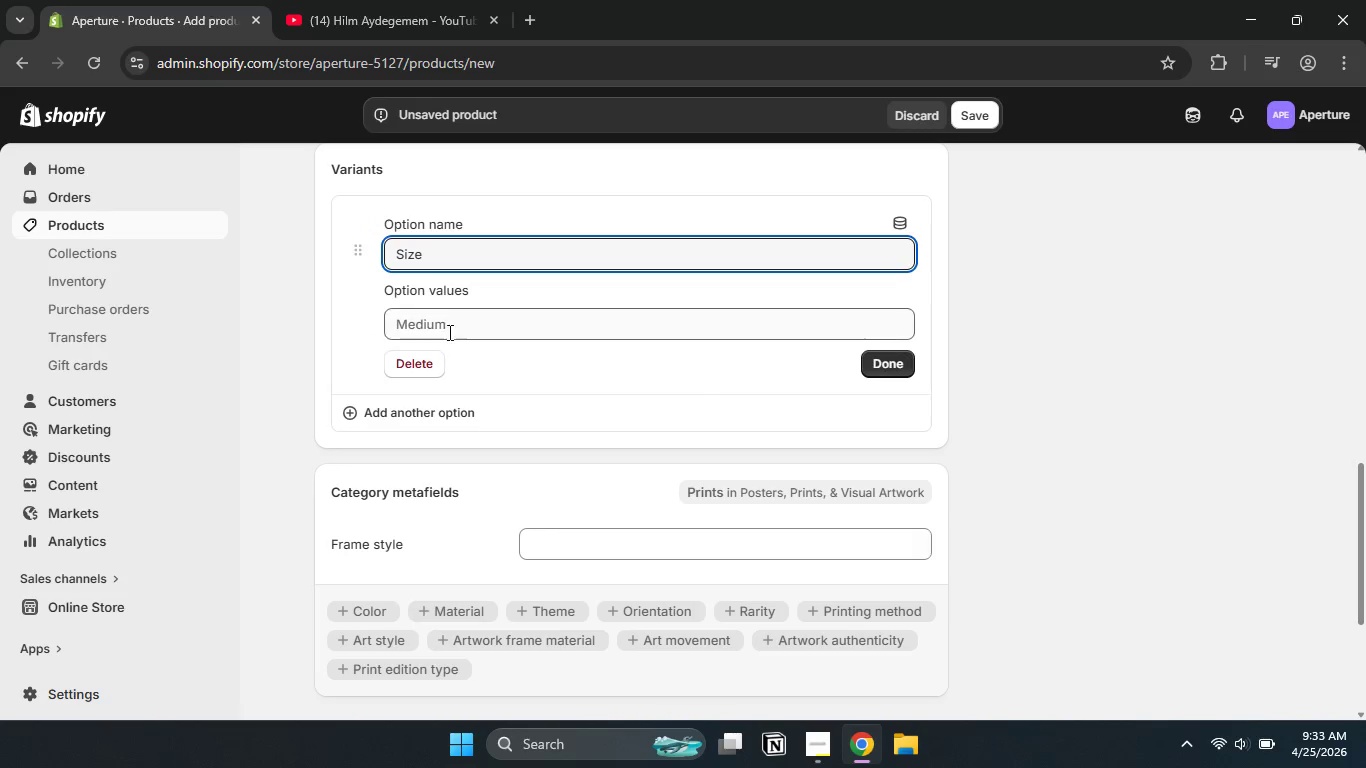 
left_click([437, 317])
 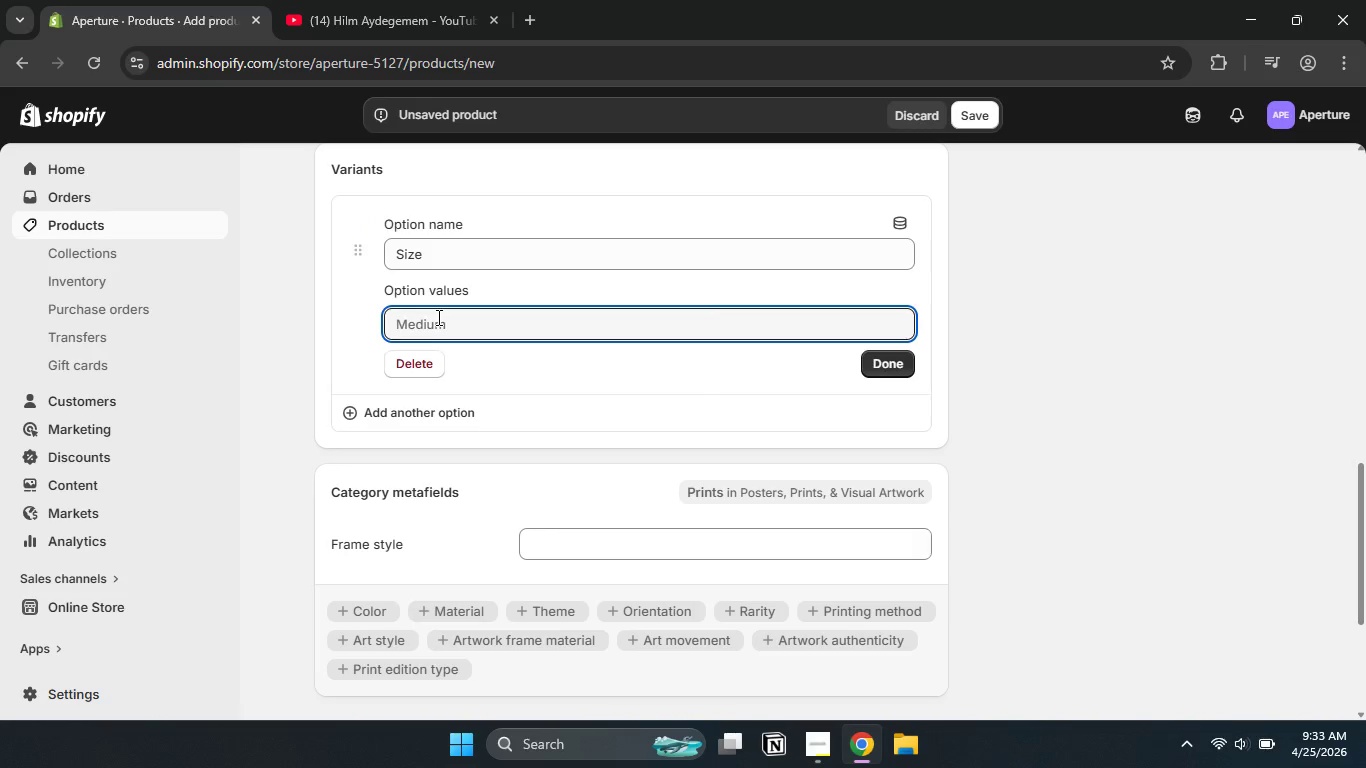 
key(Numpad1)
 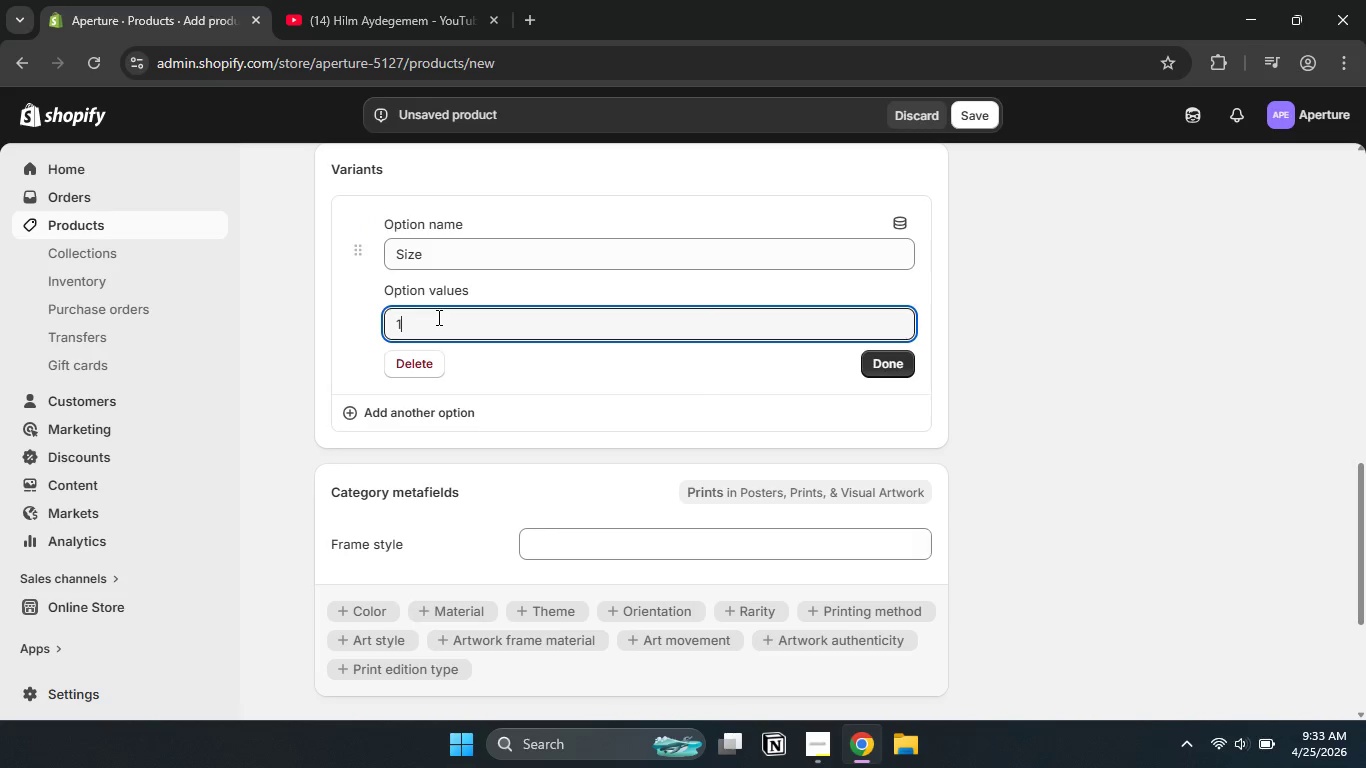 
key(Numpad2)
 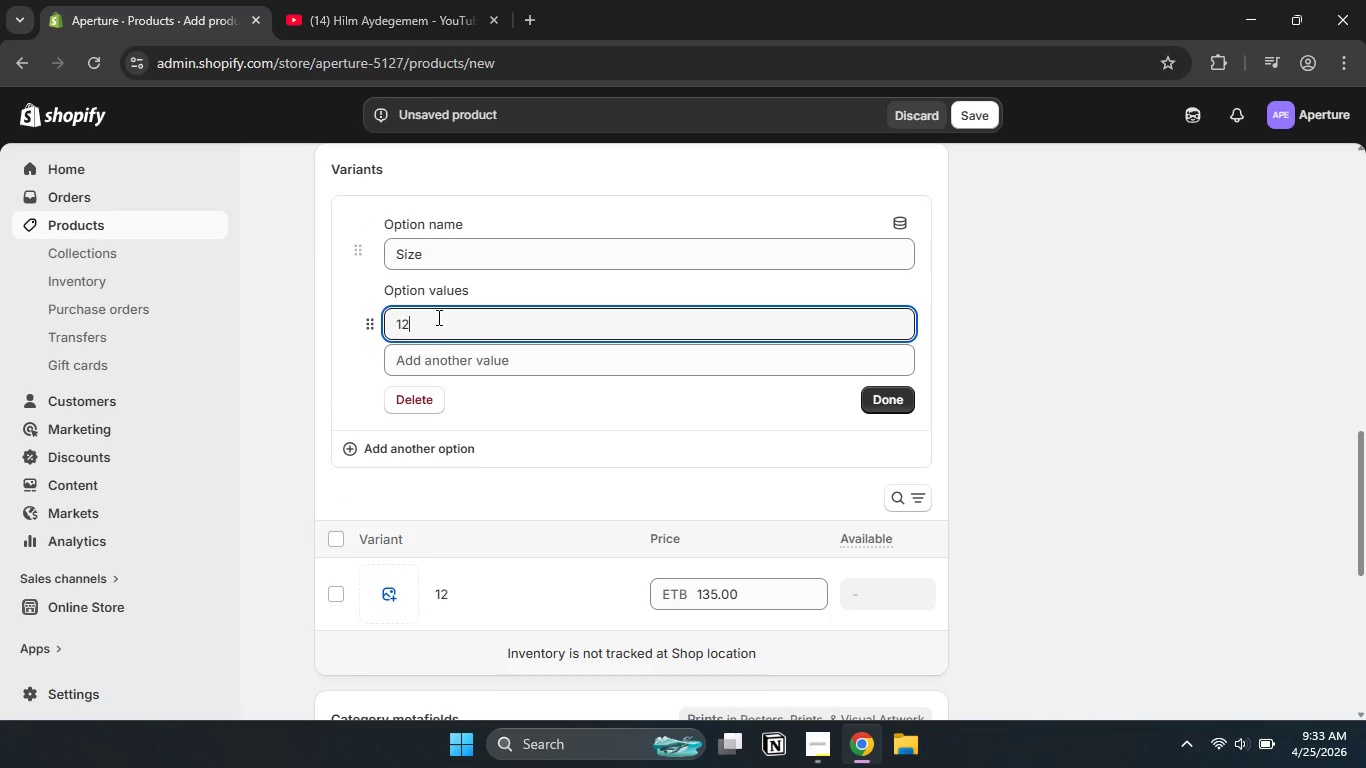 
key(X)
 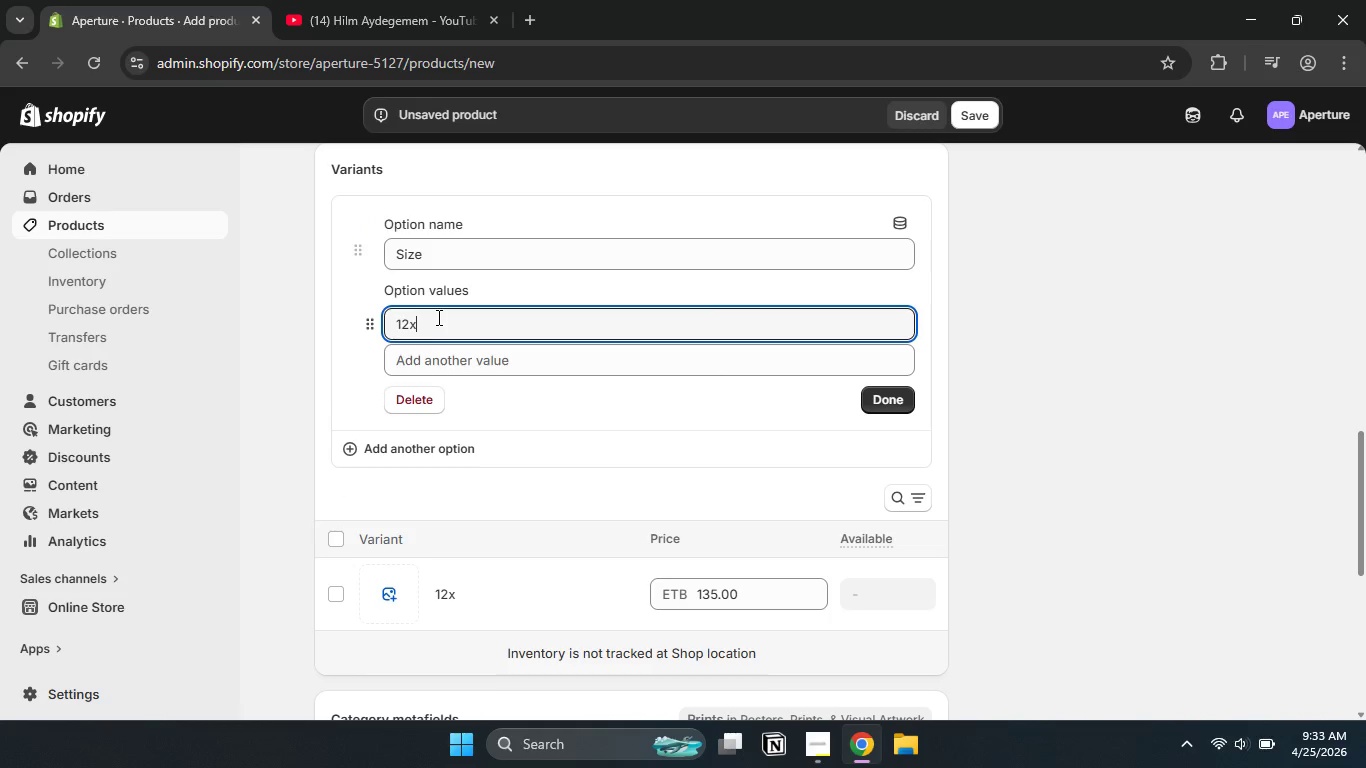 
key(Numpad1)
 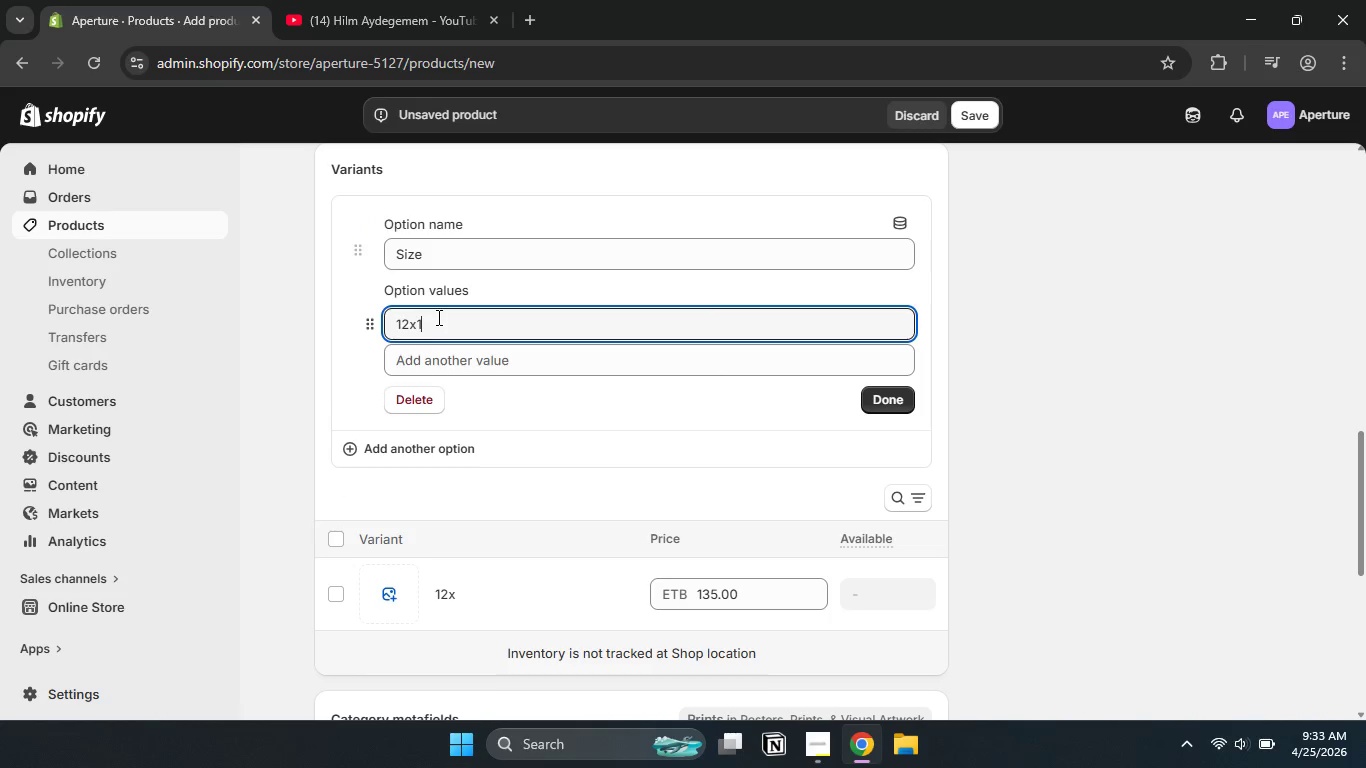 
key(Numpad8)
 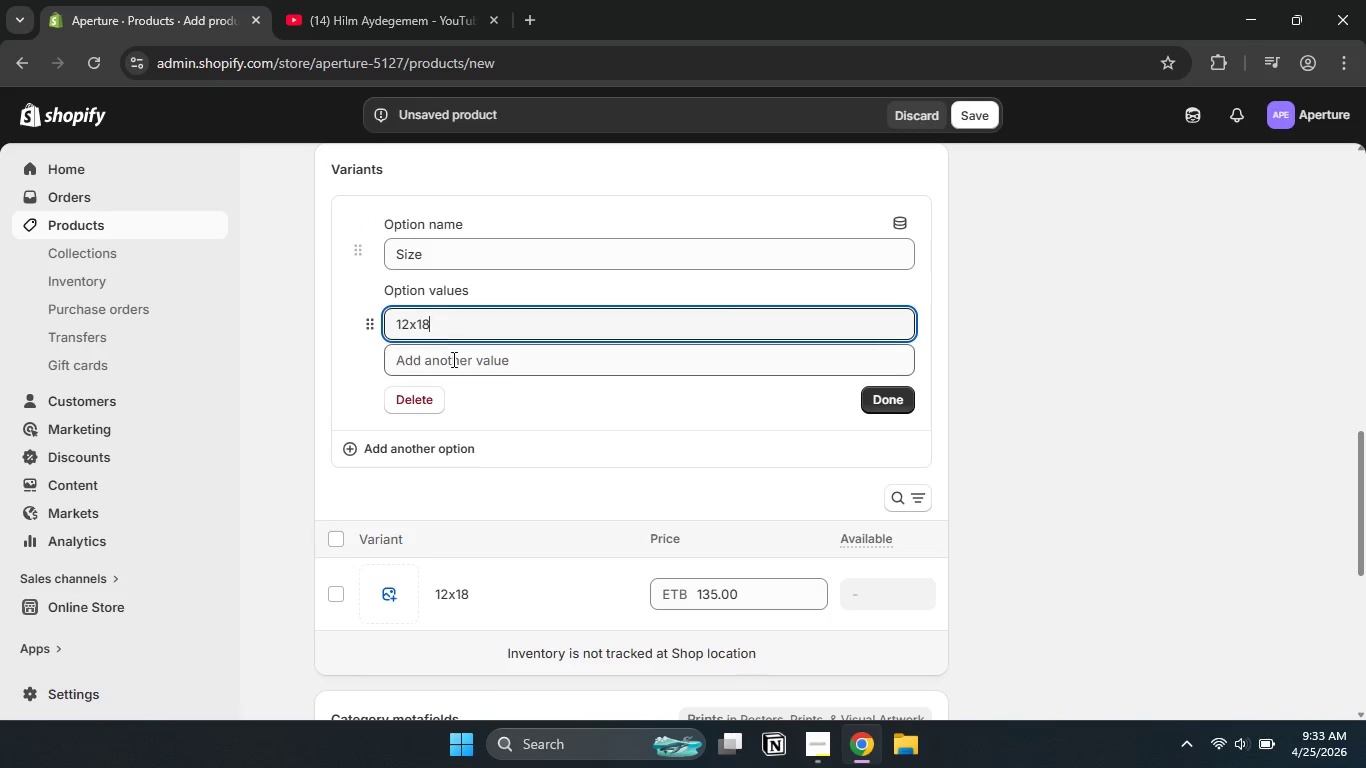 
left_click([452, 359])
 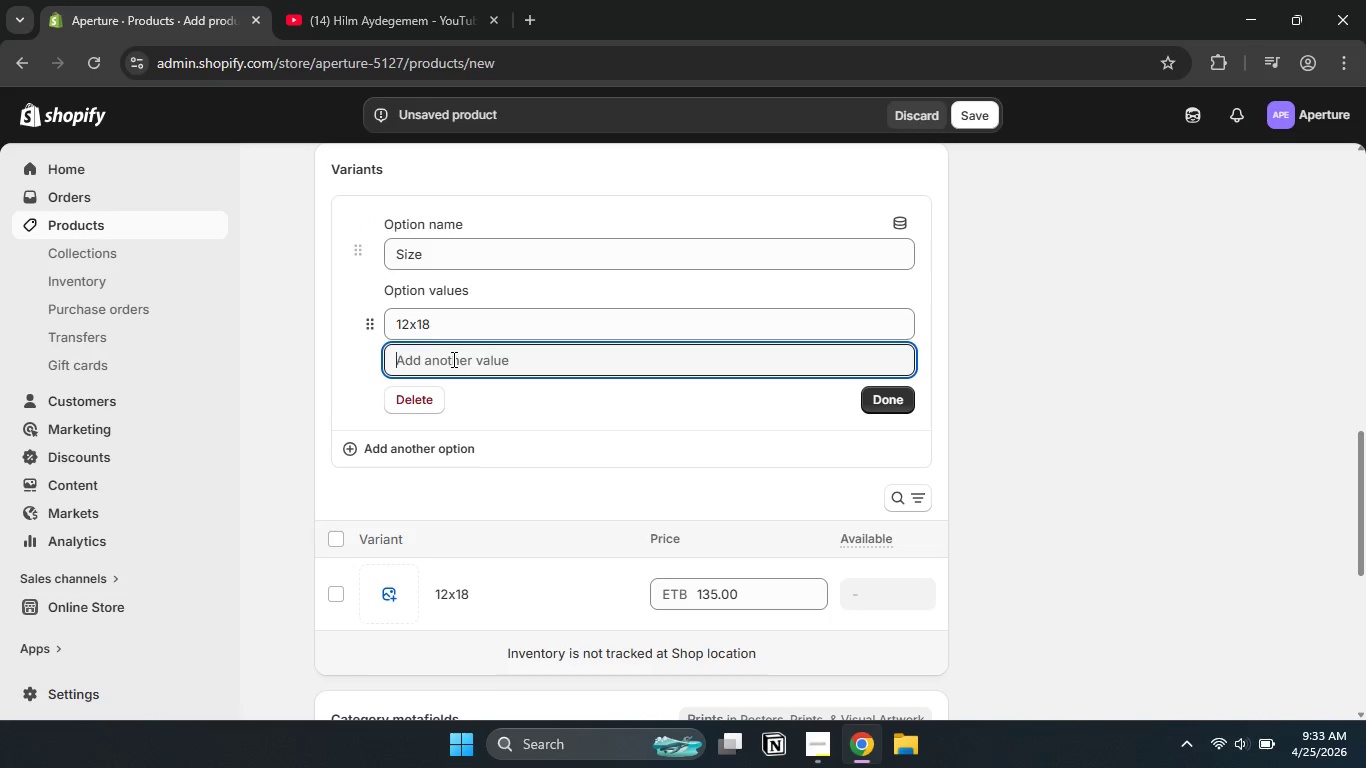 
key(Numpad2)
 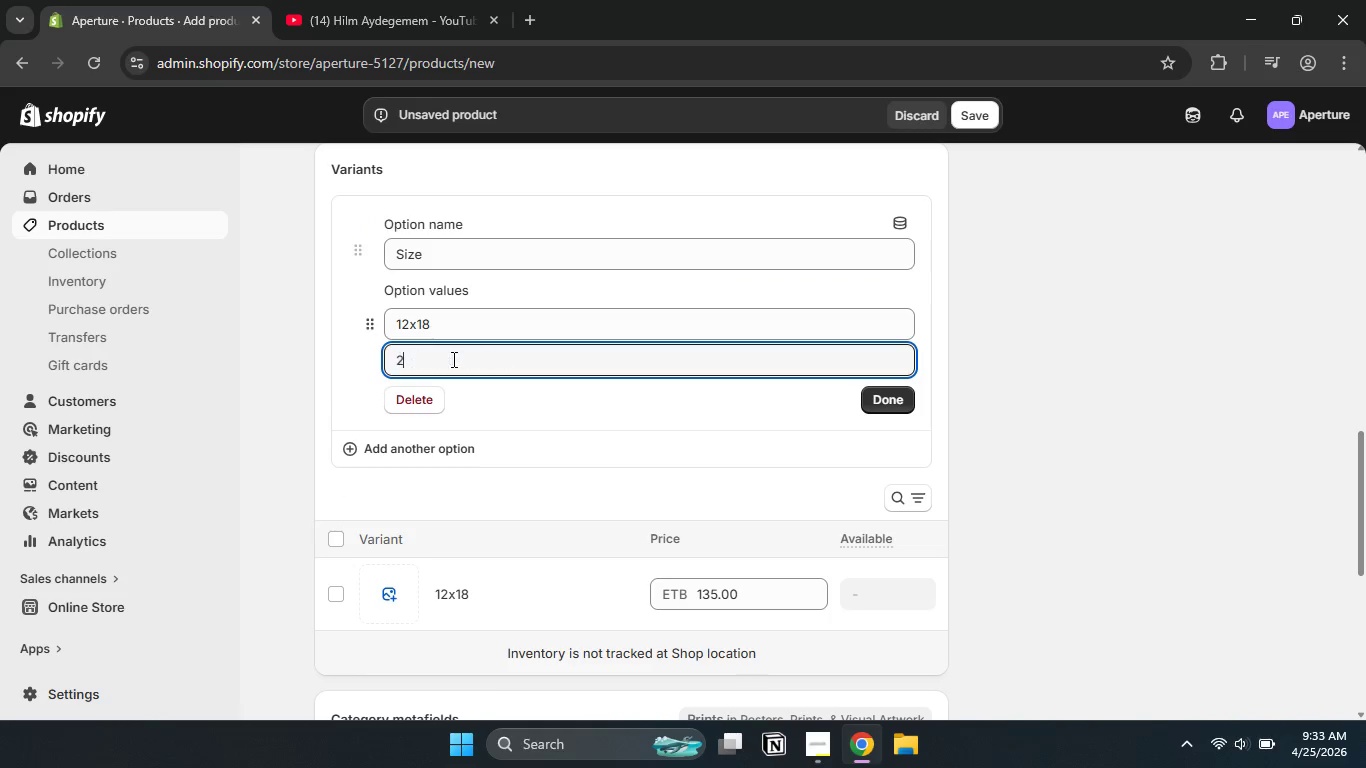 
key(Numpad4)
 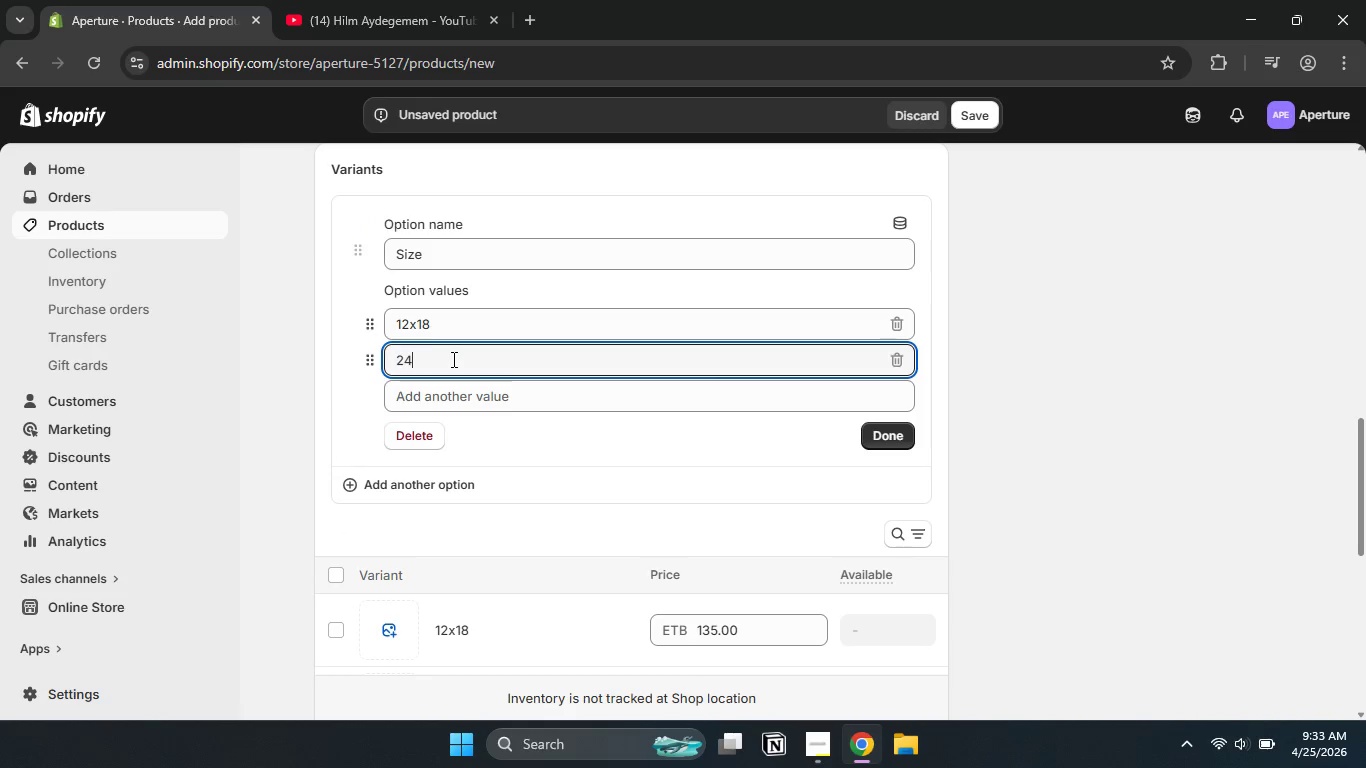 
key(X)
 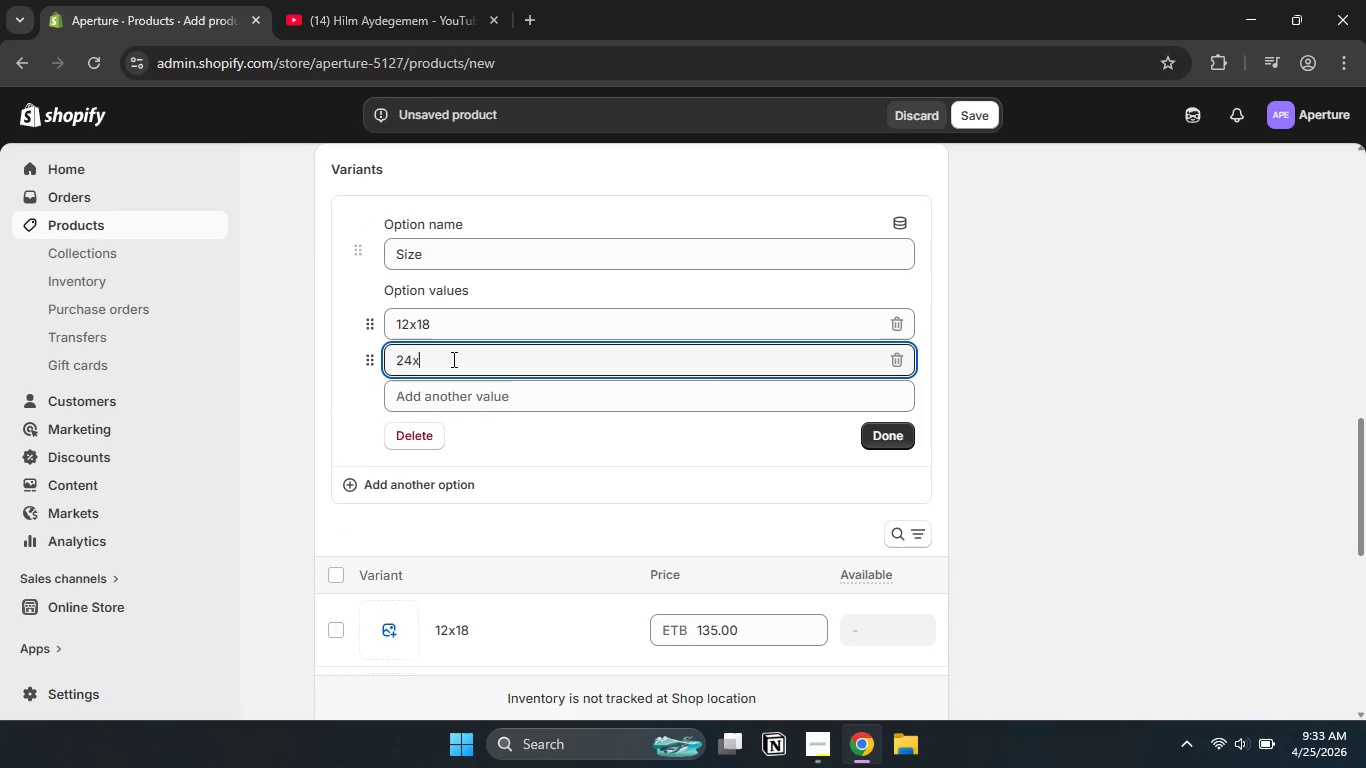 
key(Numpad3)
 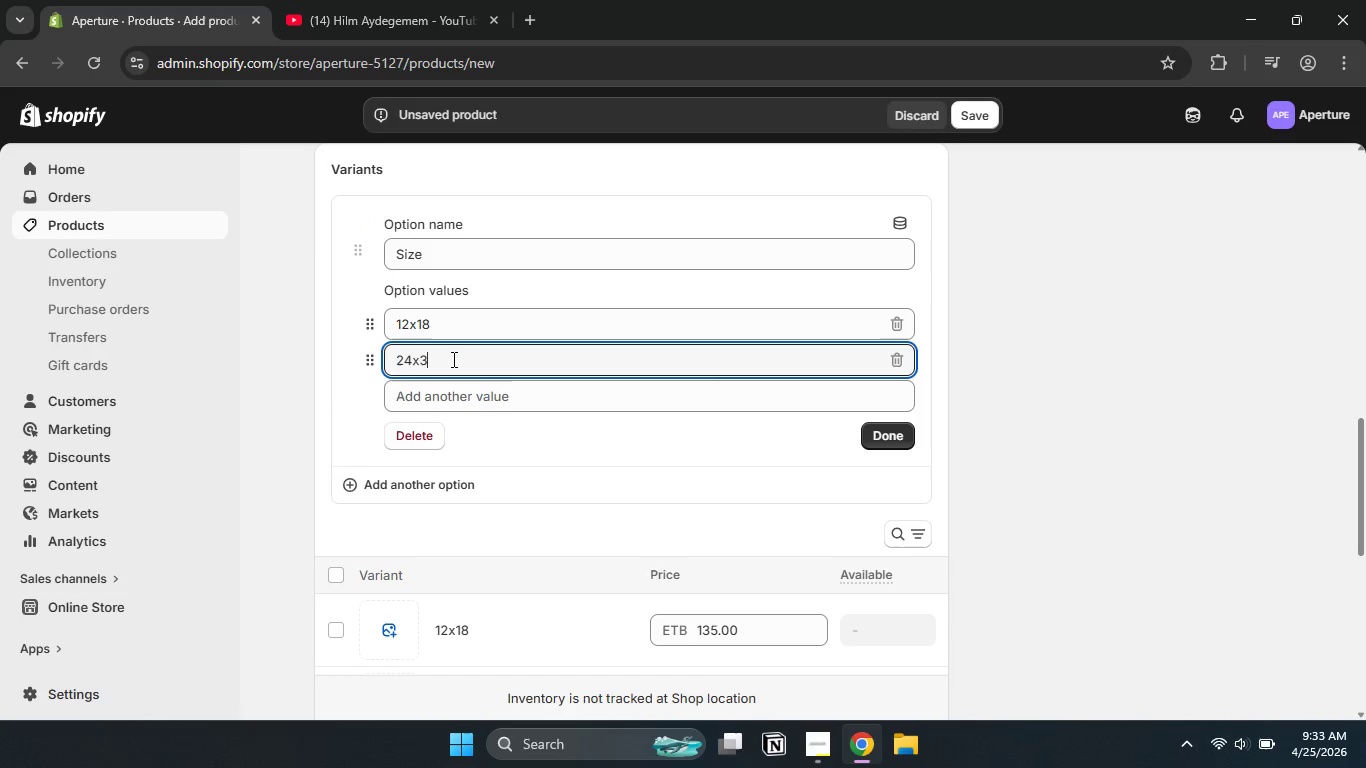 
key(Numpad6)
 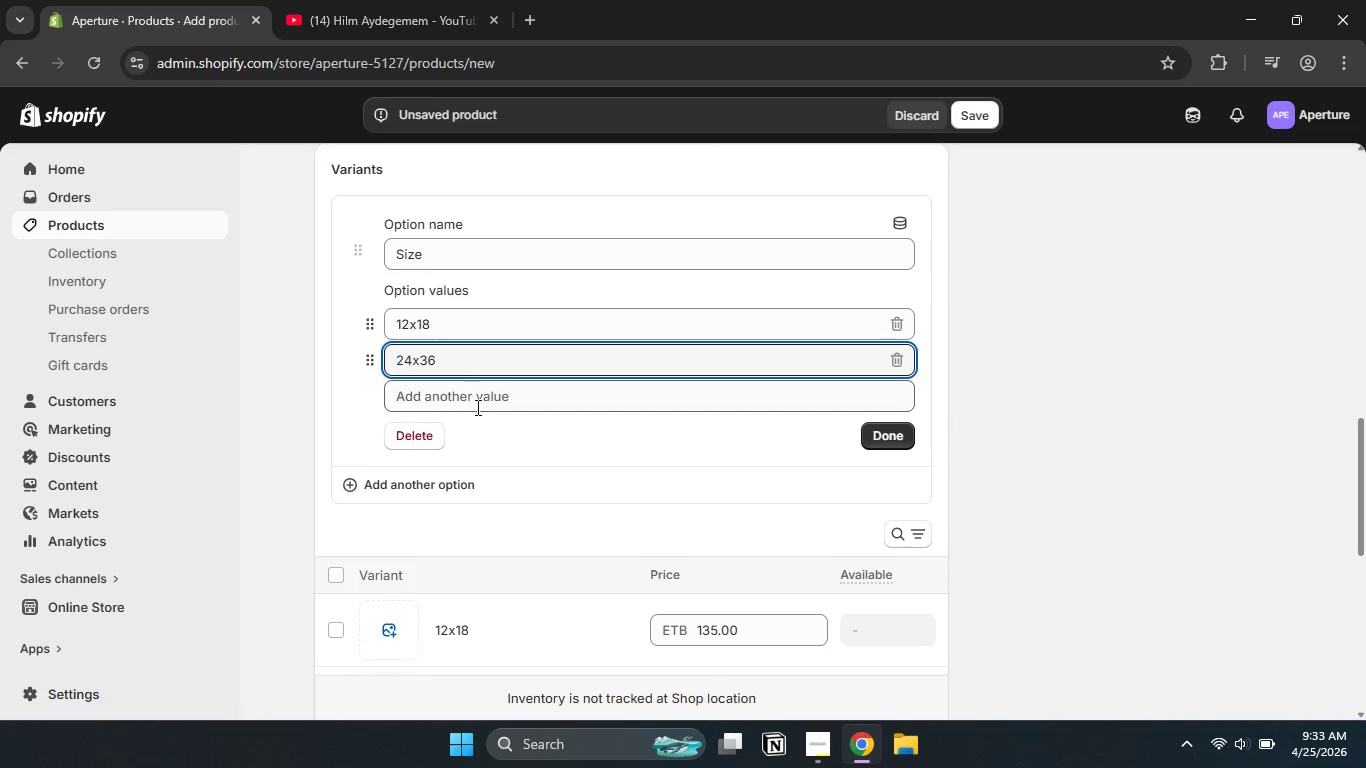 
left_click([476, 408])
 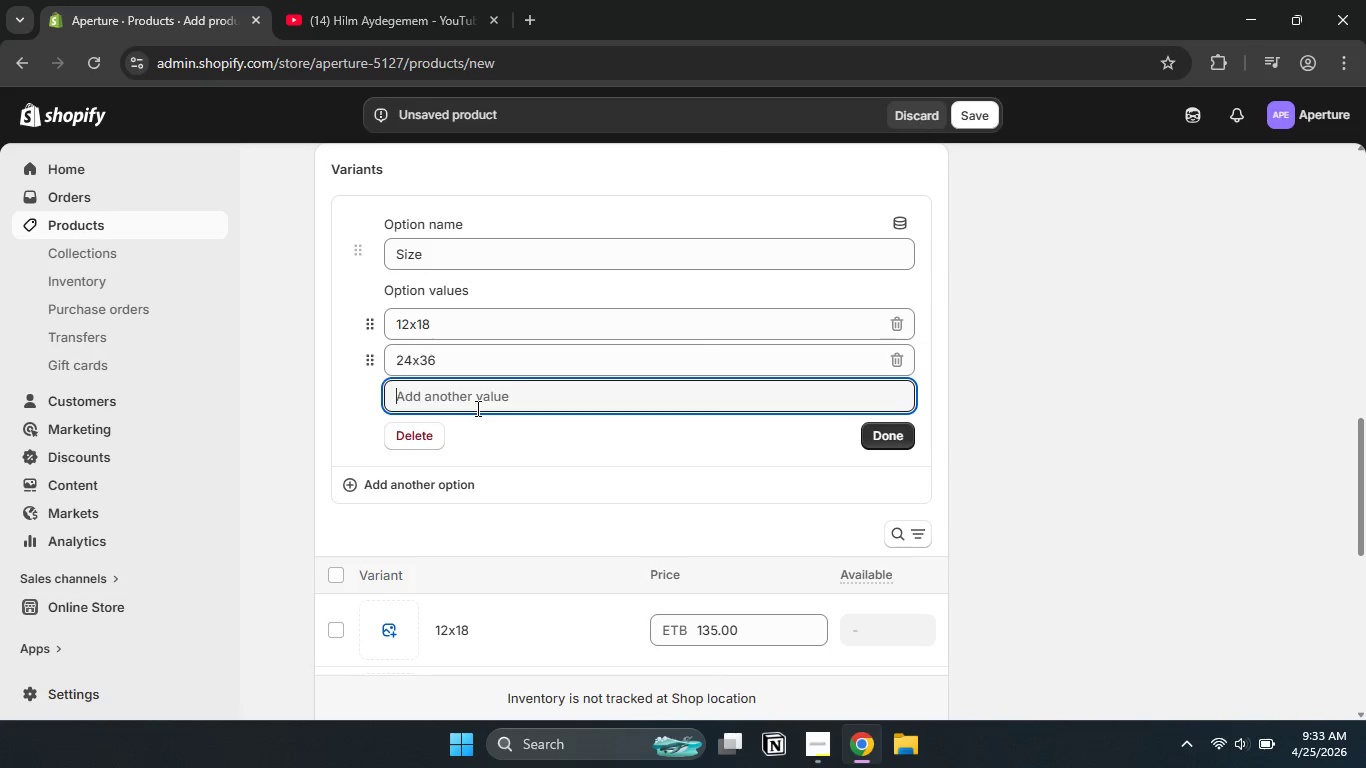 
key(Numpad3)
 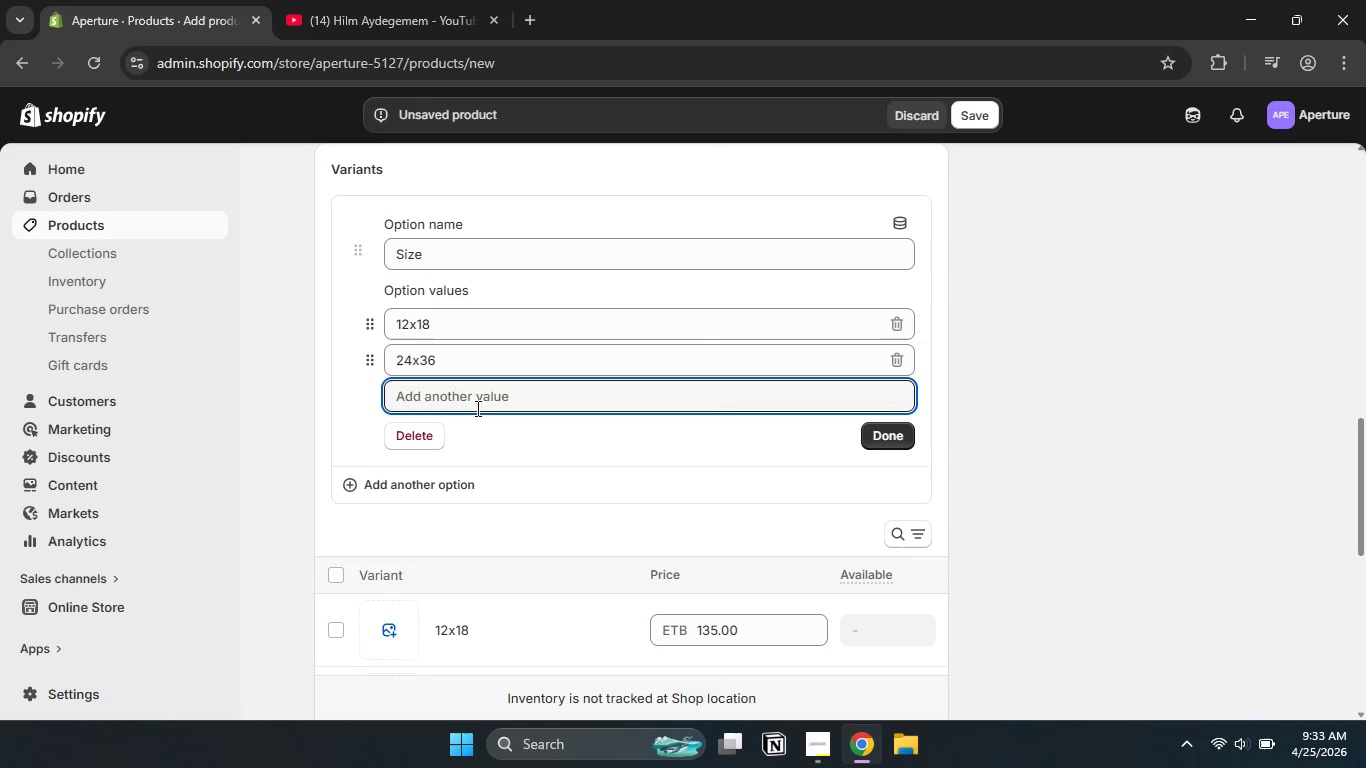 
key(Numpad6)
 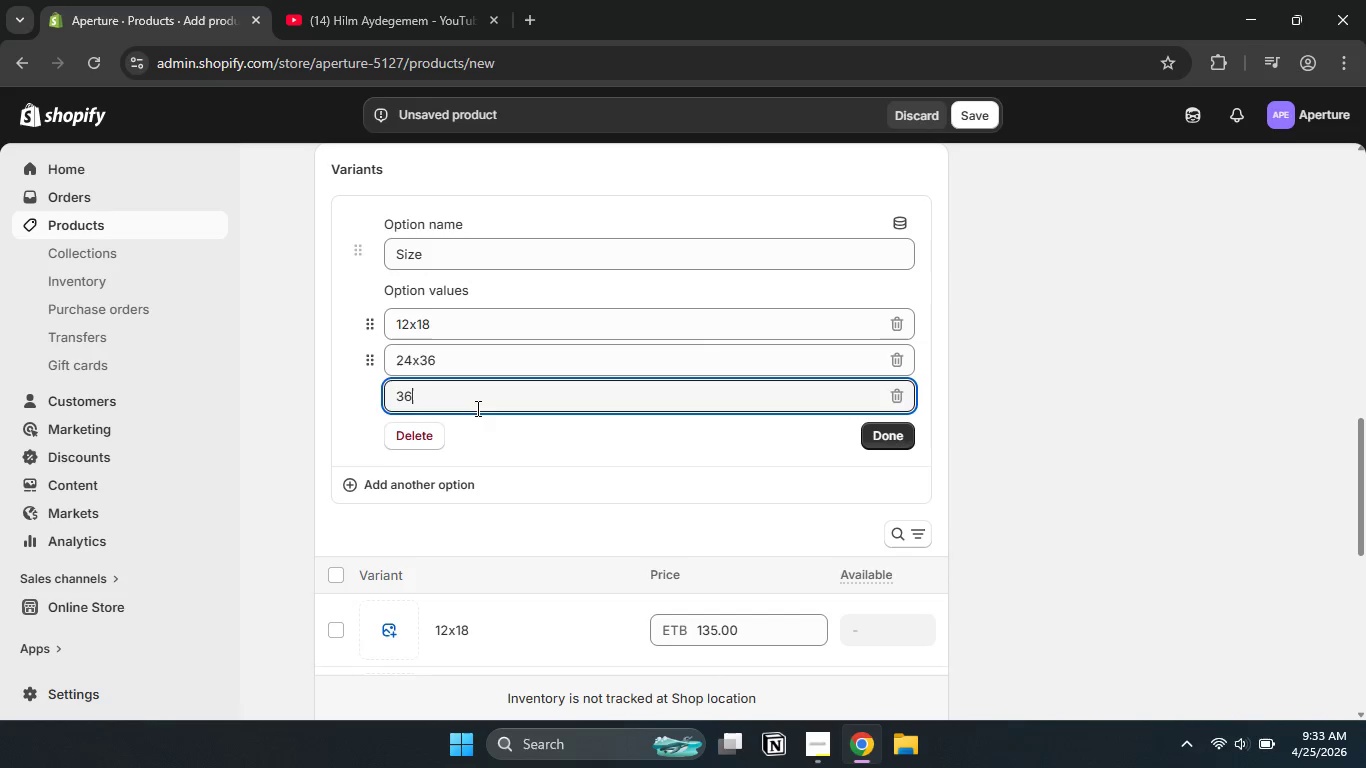 
key(X)
 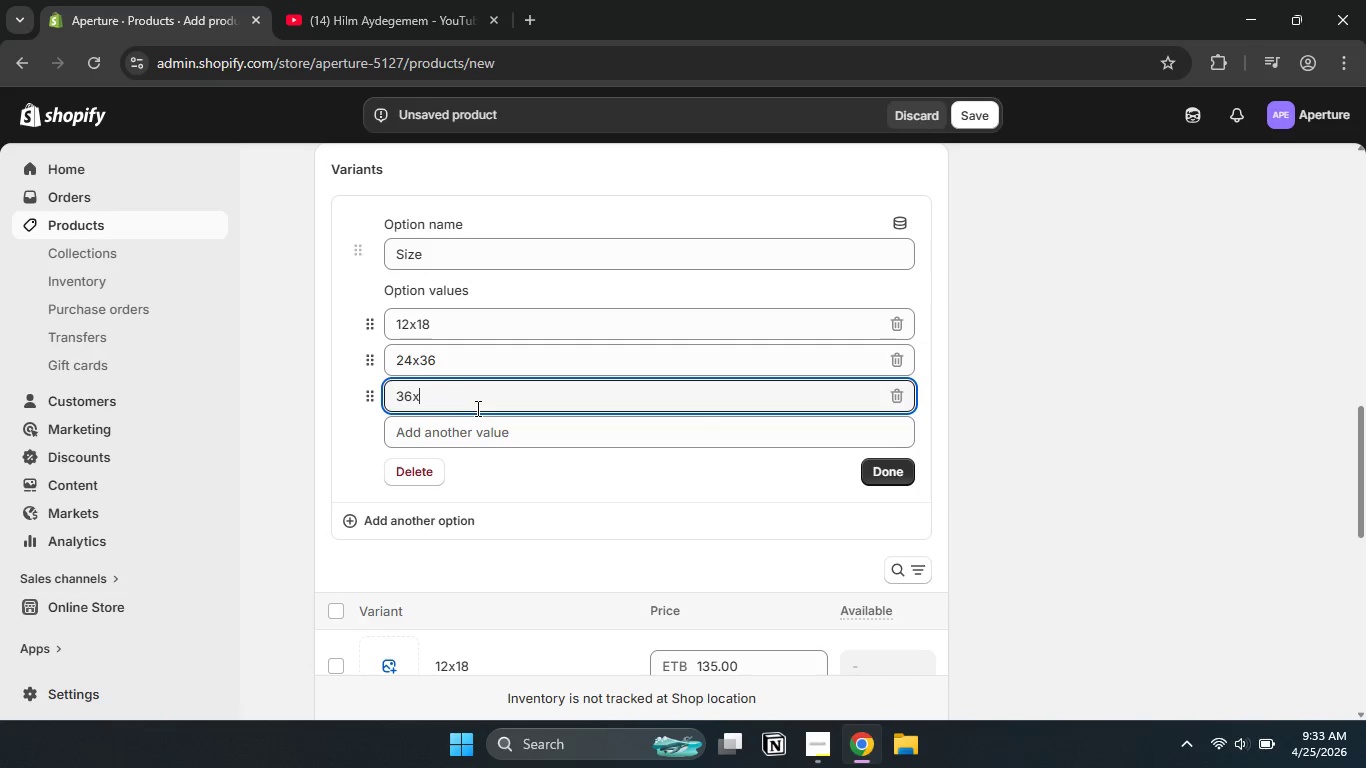 
key(Numpad5)
 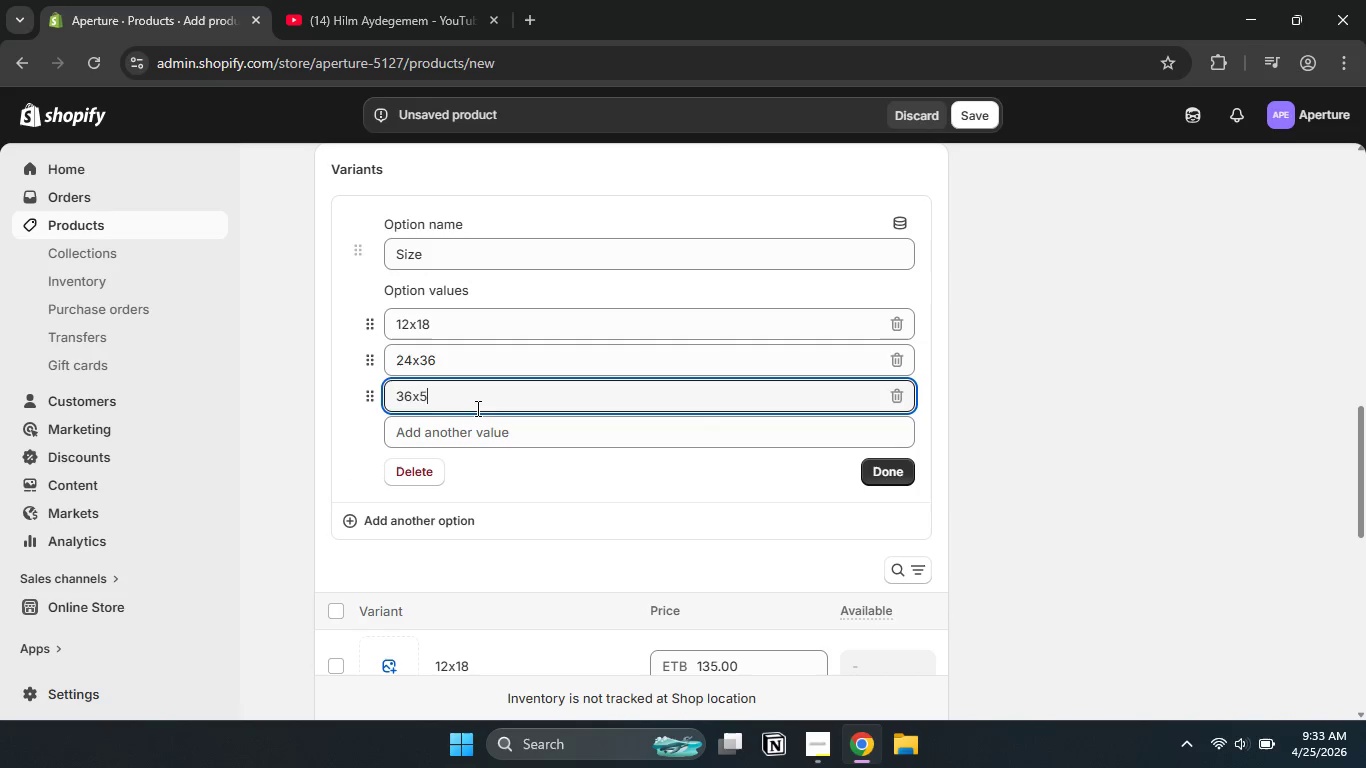 
key(Numpad6)
 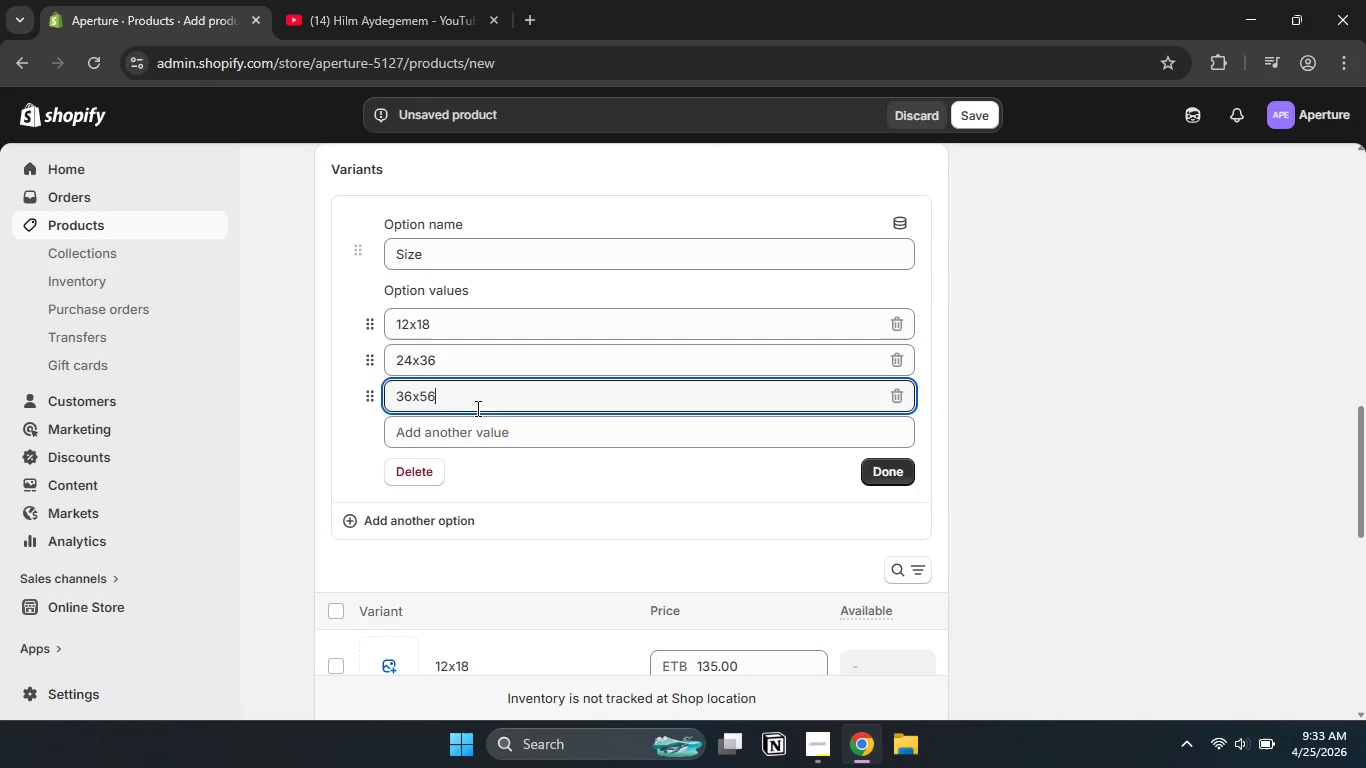 
key(Backspace)
 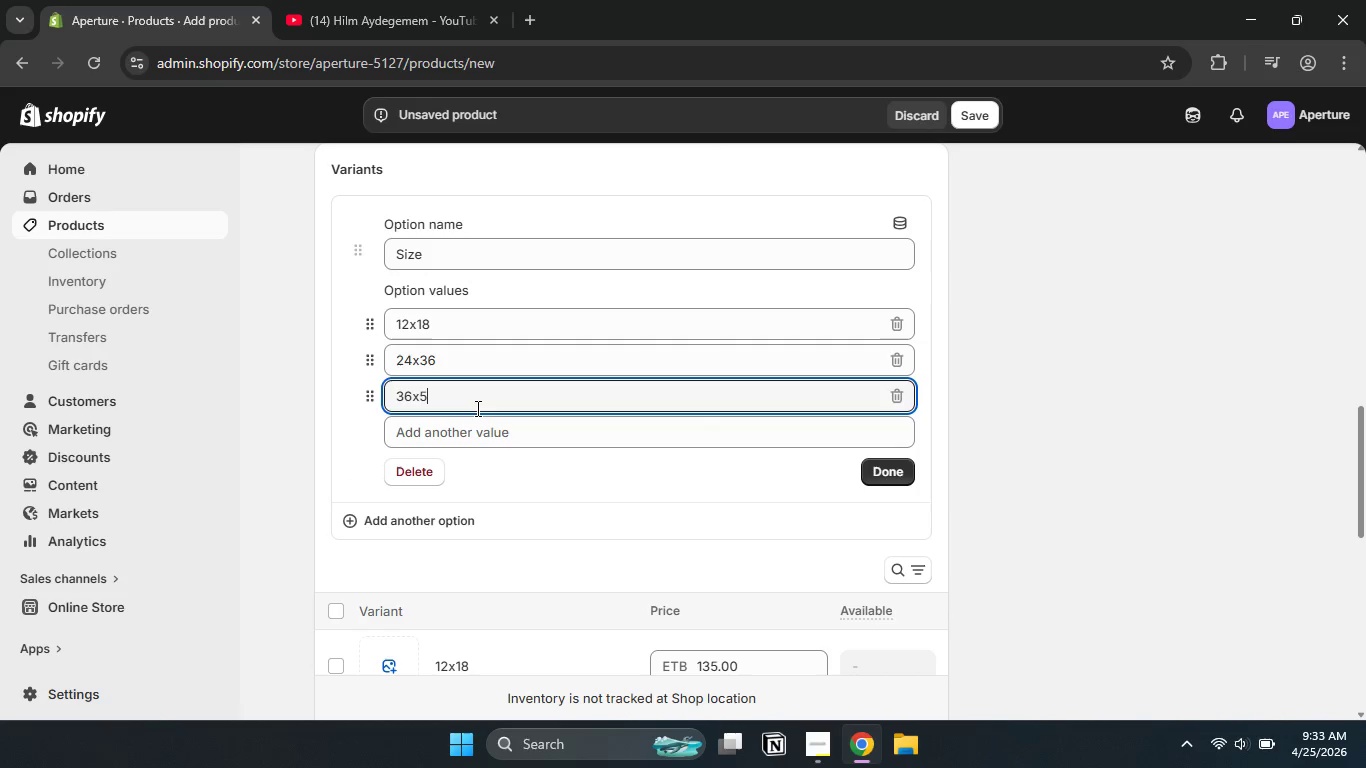 
key(Numpad4)
 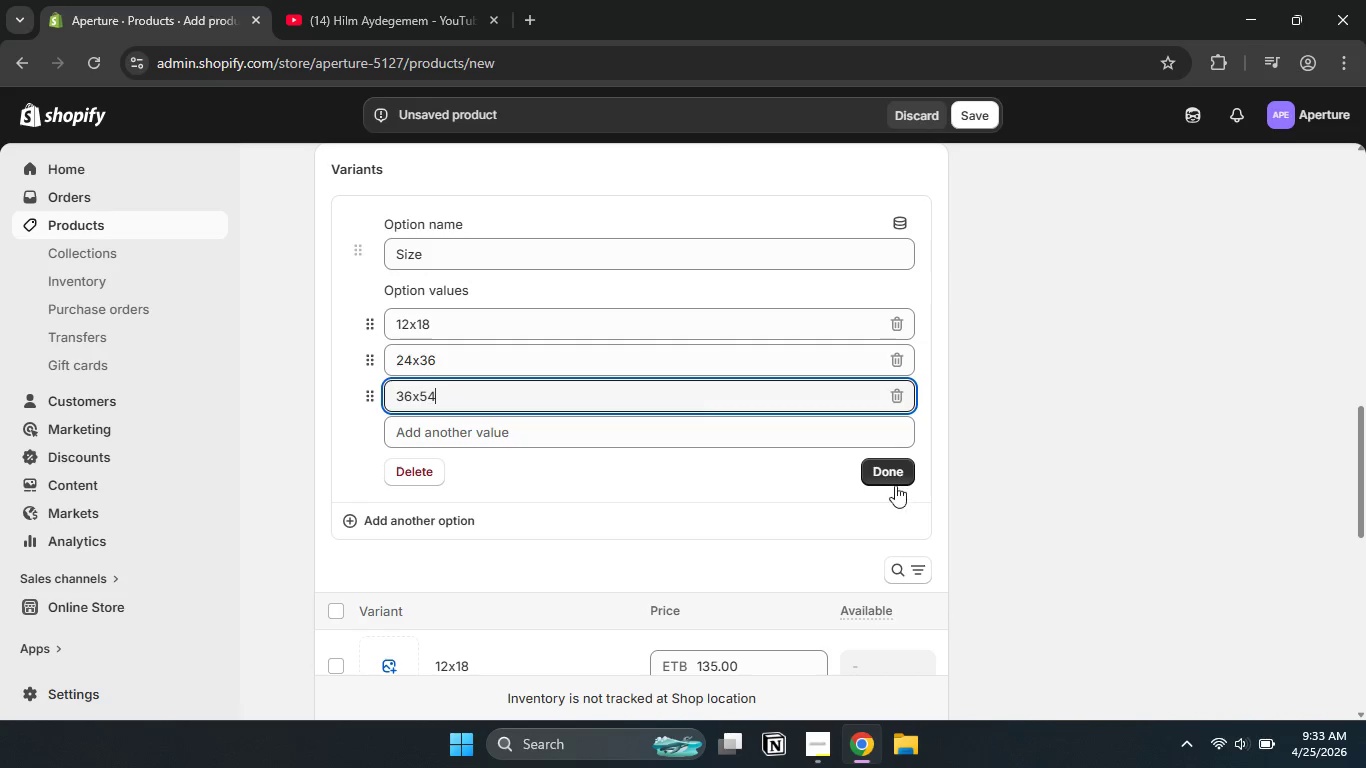 
left_click([895, 478])
 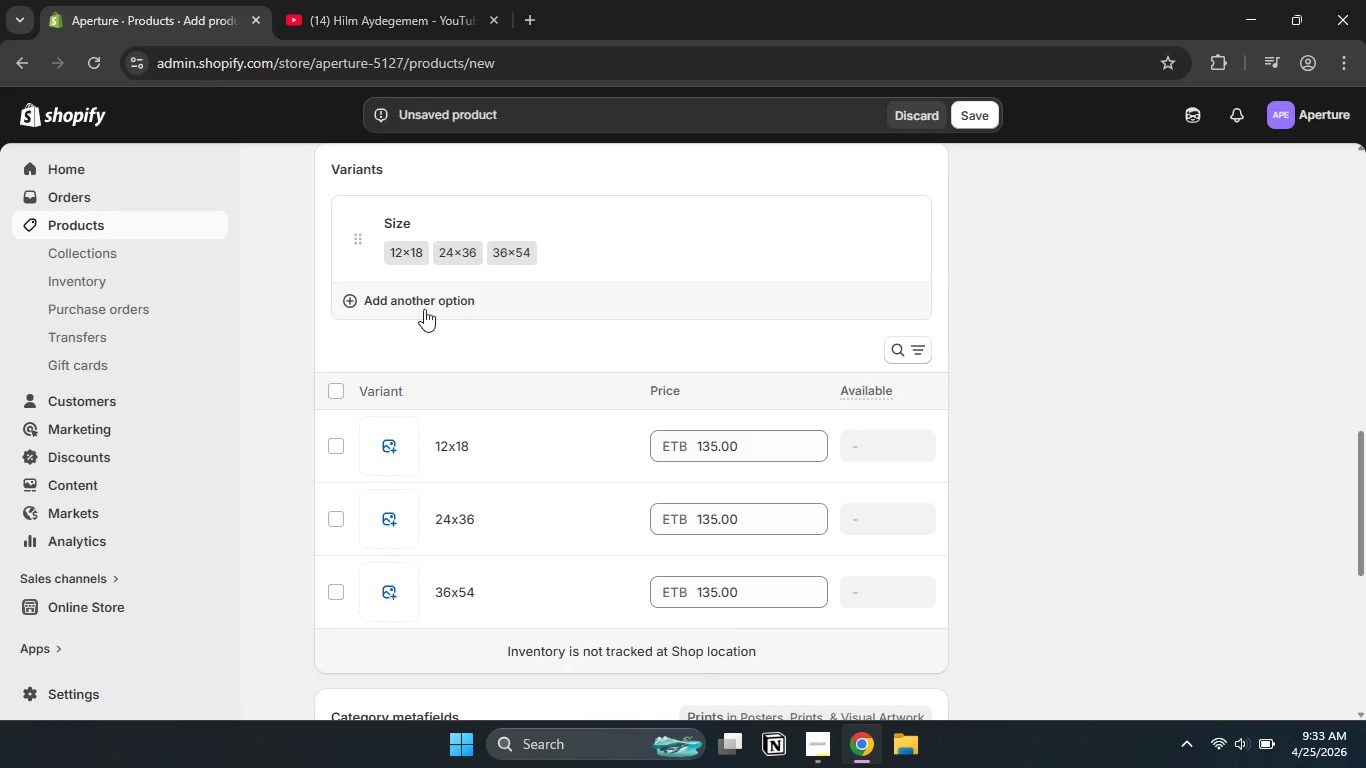 
left_click([405, 289])
 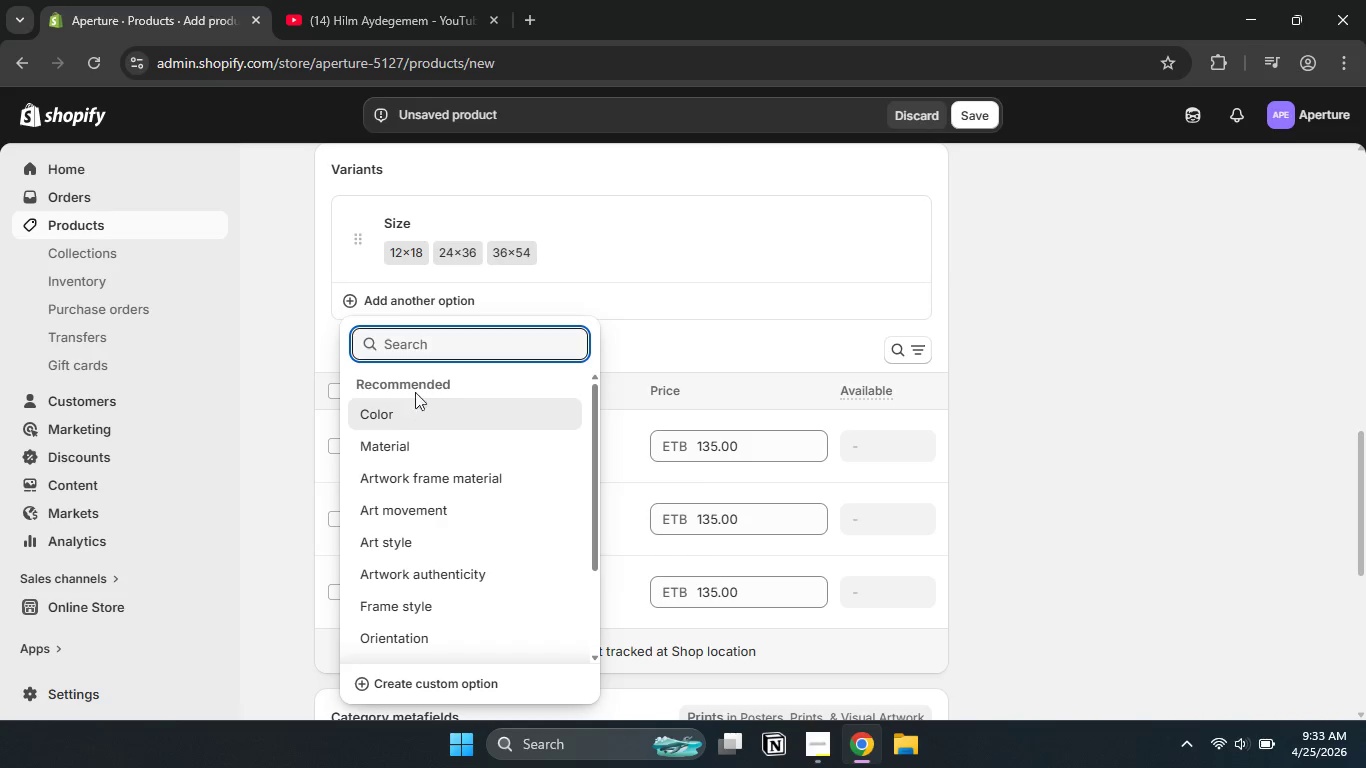 
type(Frame)
 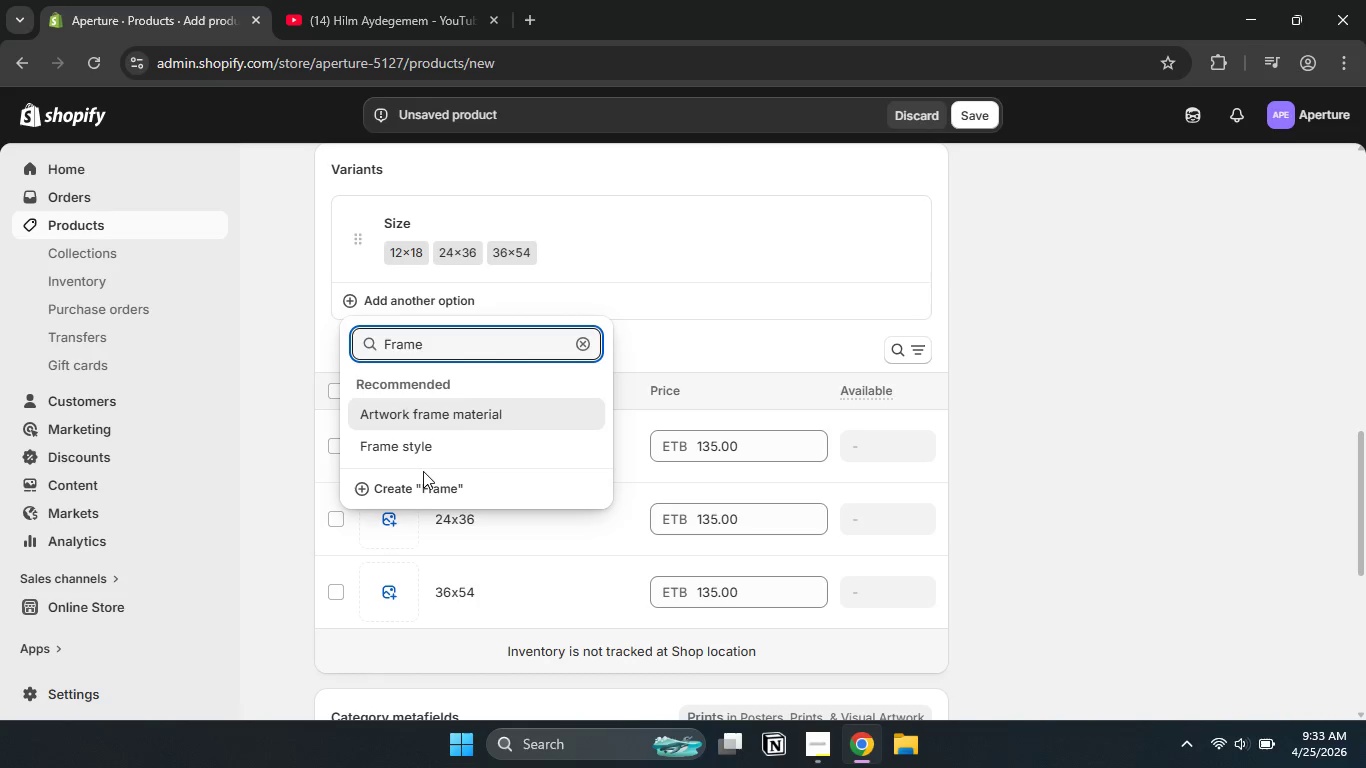 
left_click([428, 488])
 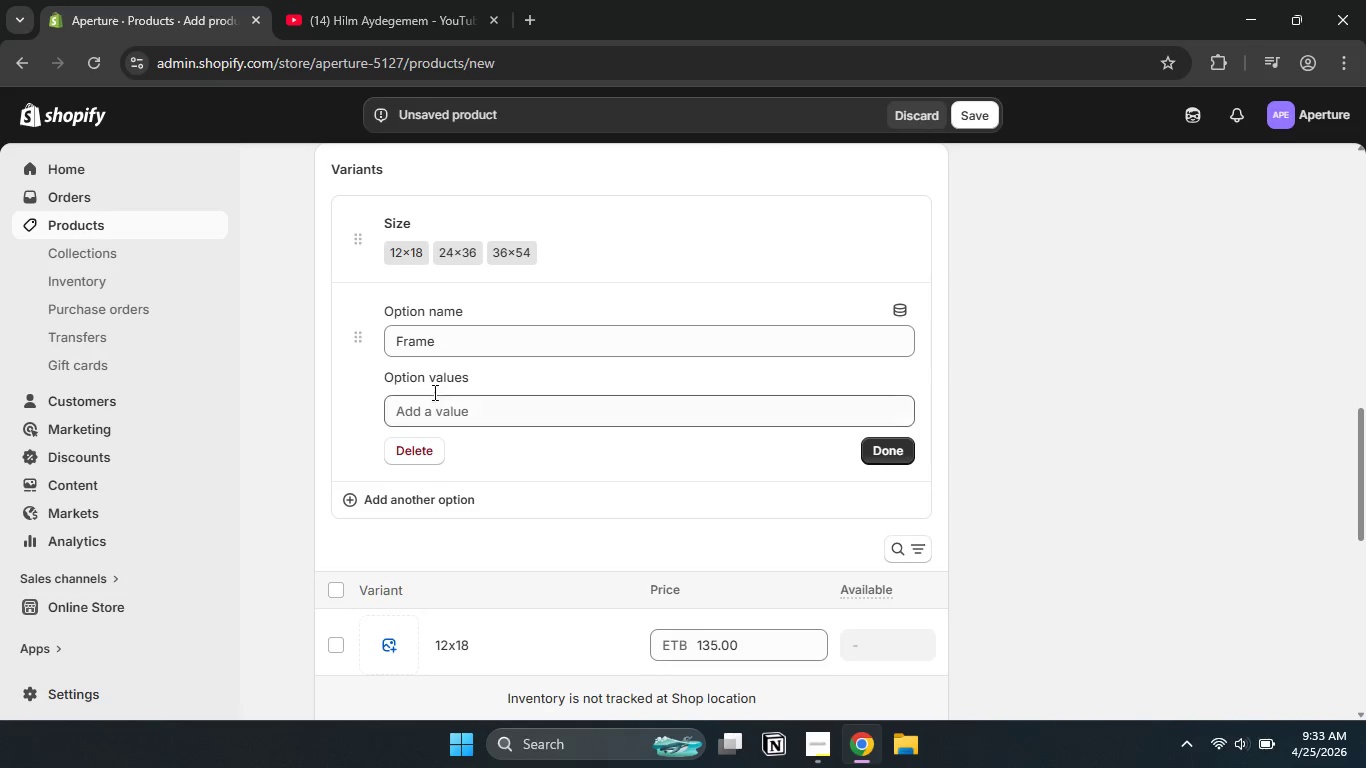 
left_click([433, 411])
 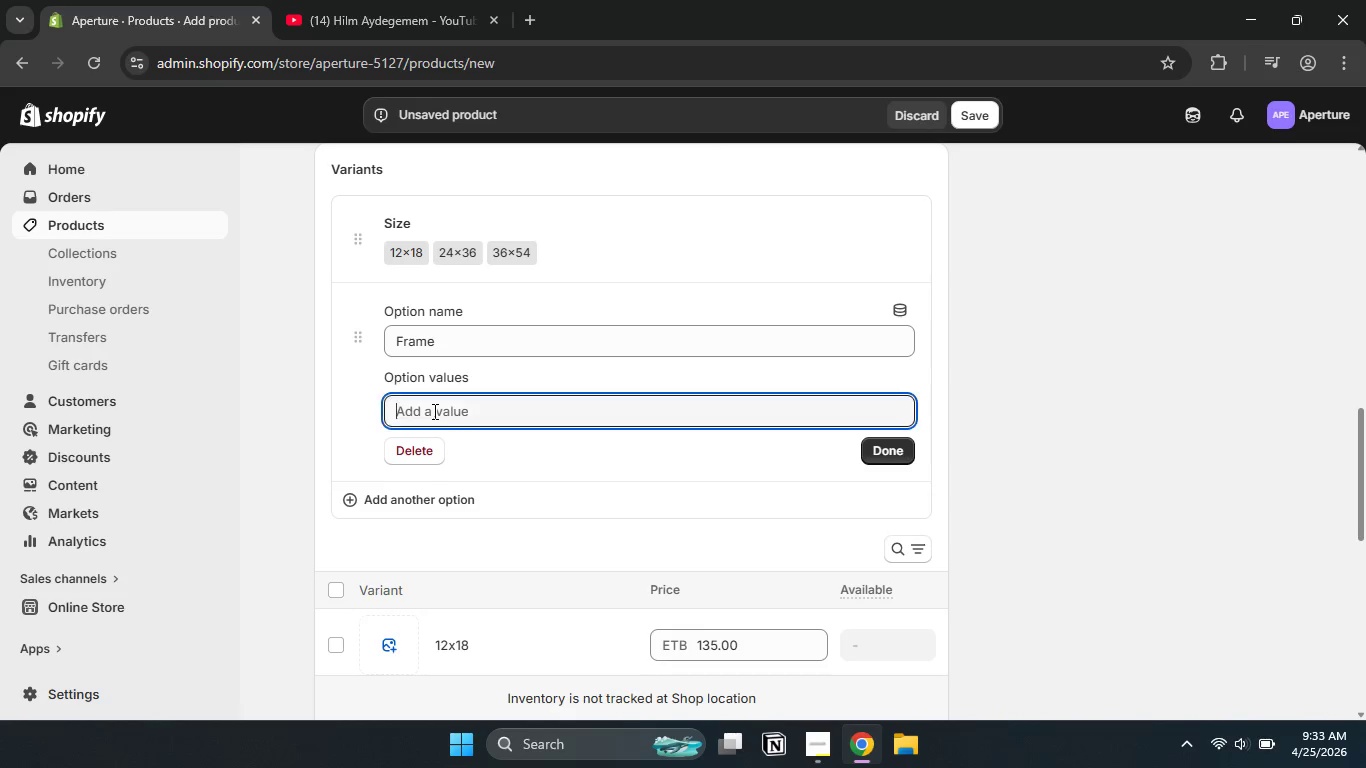 
type(Unframed)
 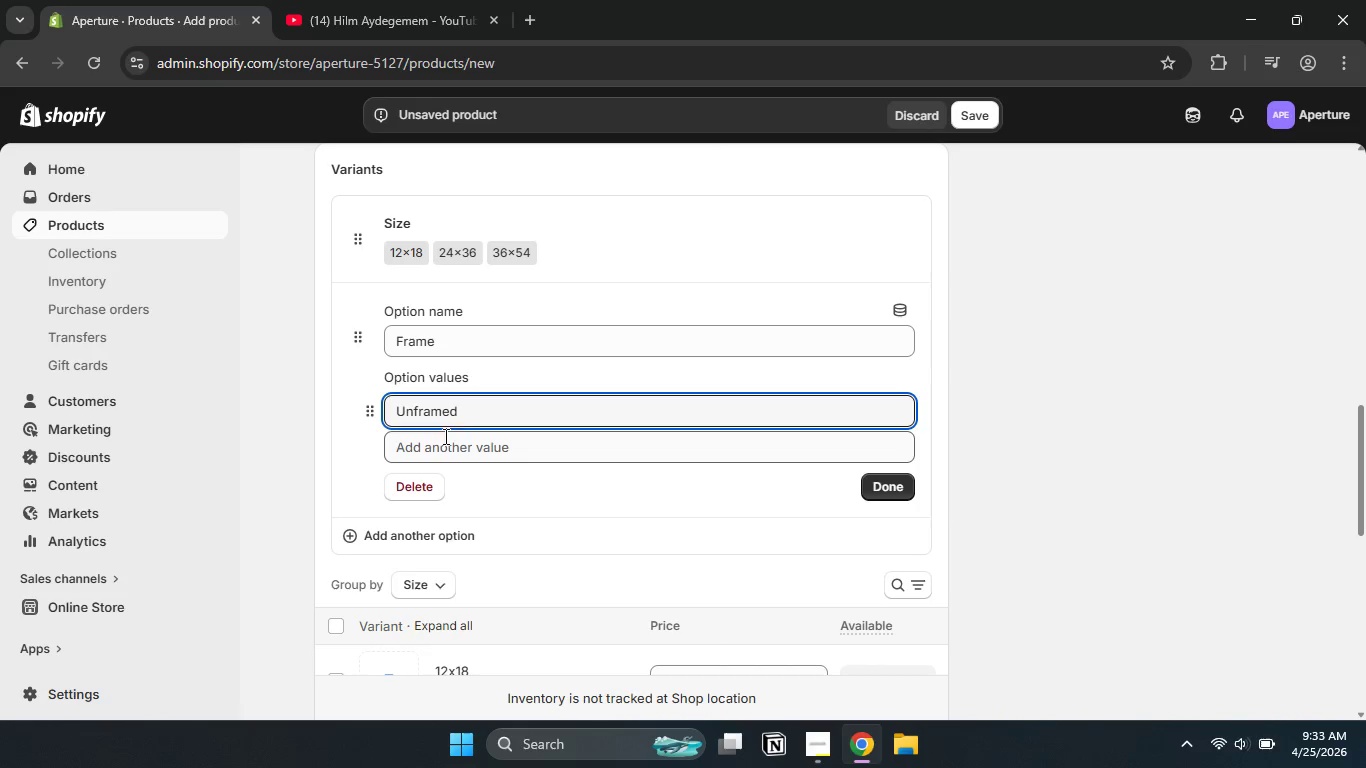 
left_click([447, 443])
 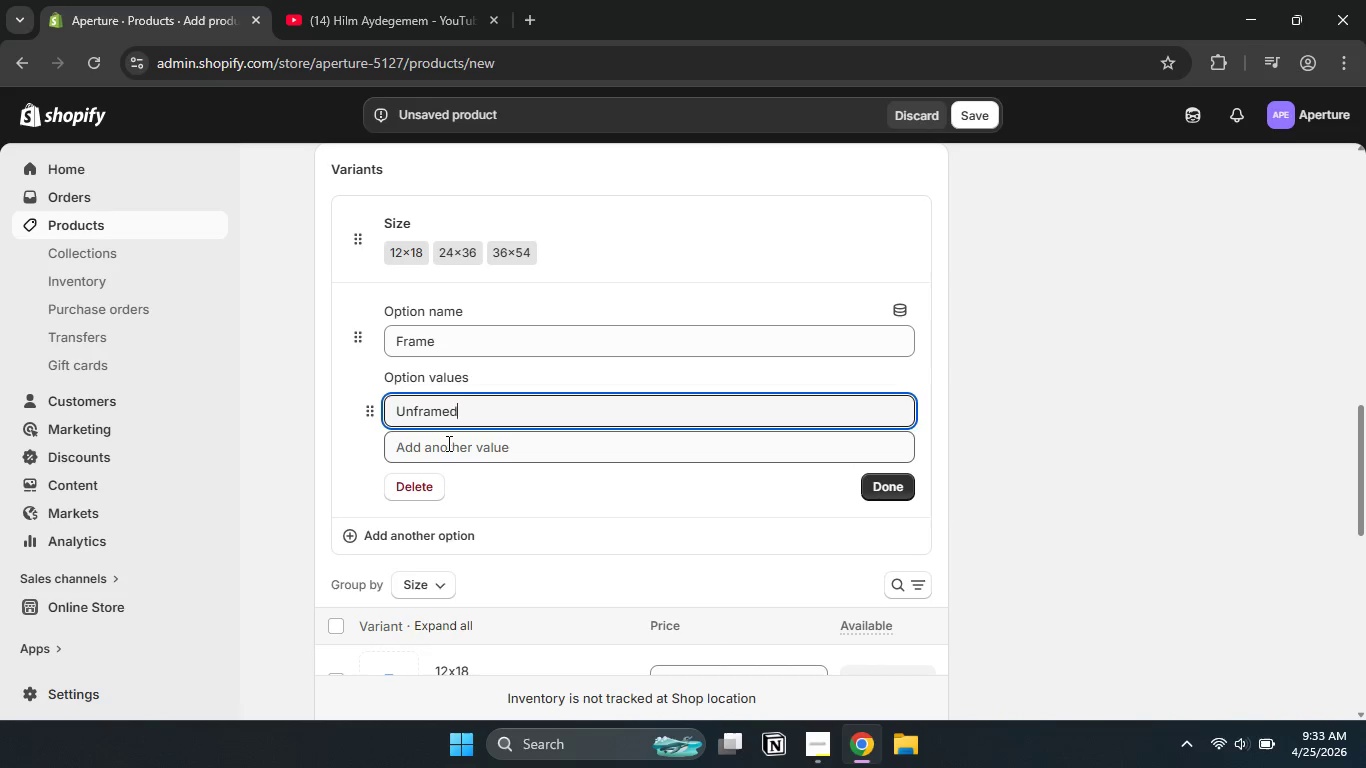 
type(Framed)
 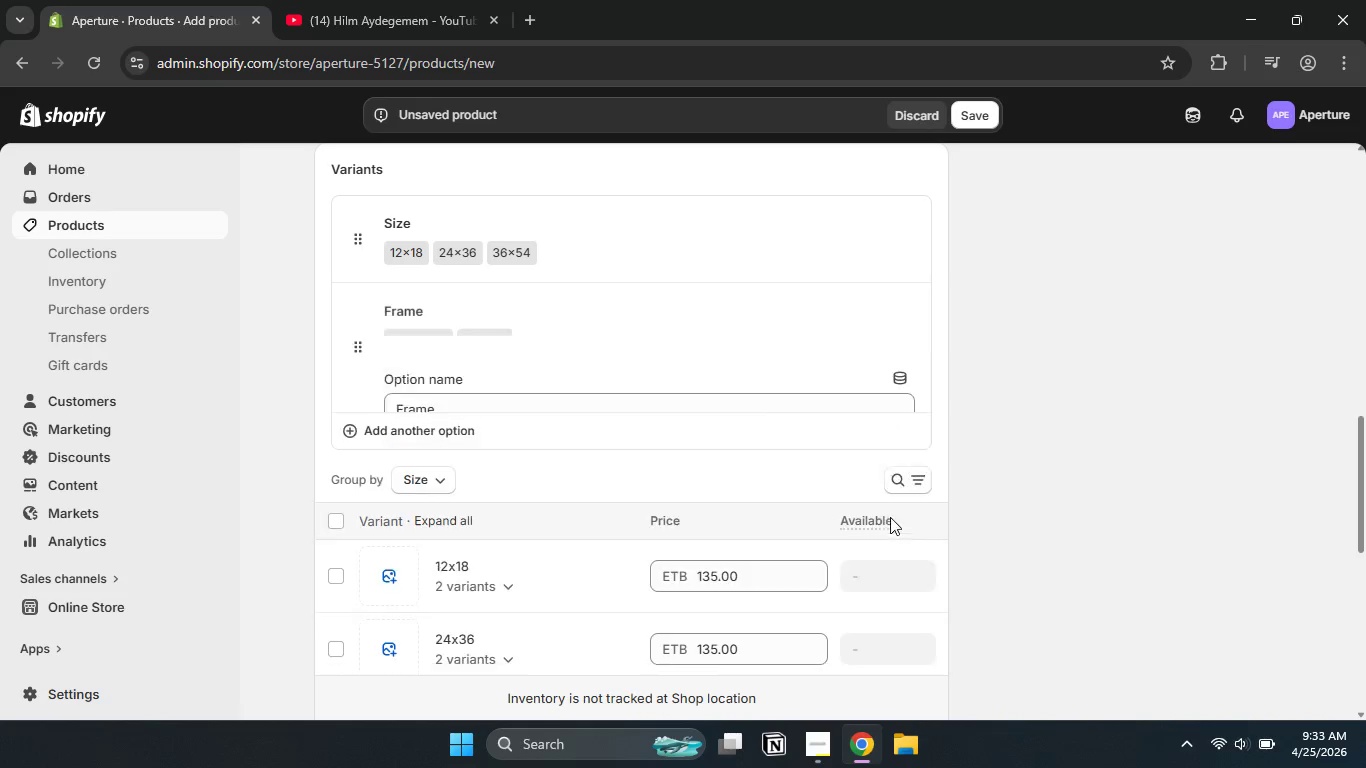 
scroll: coordinate [859, 496], scroll_direction: down, amount: 1.0
 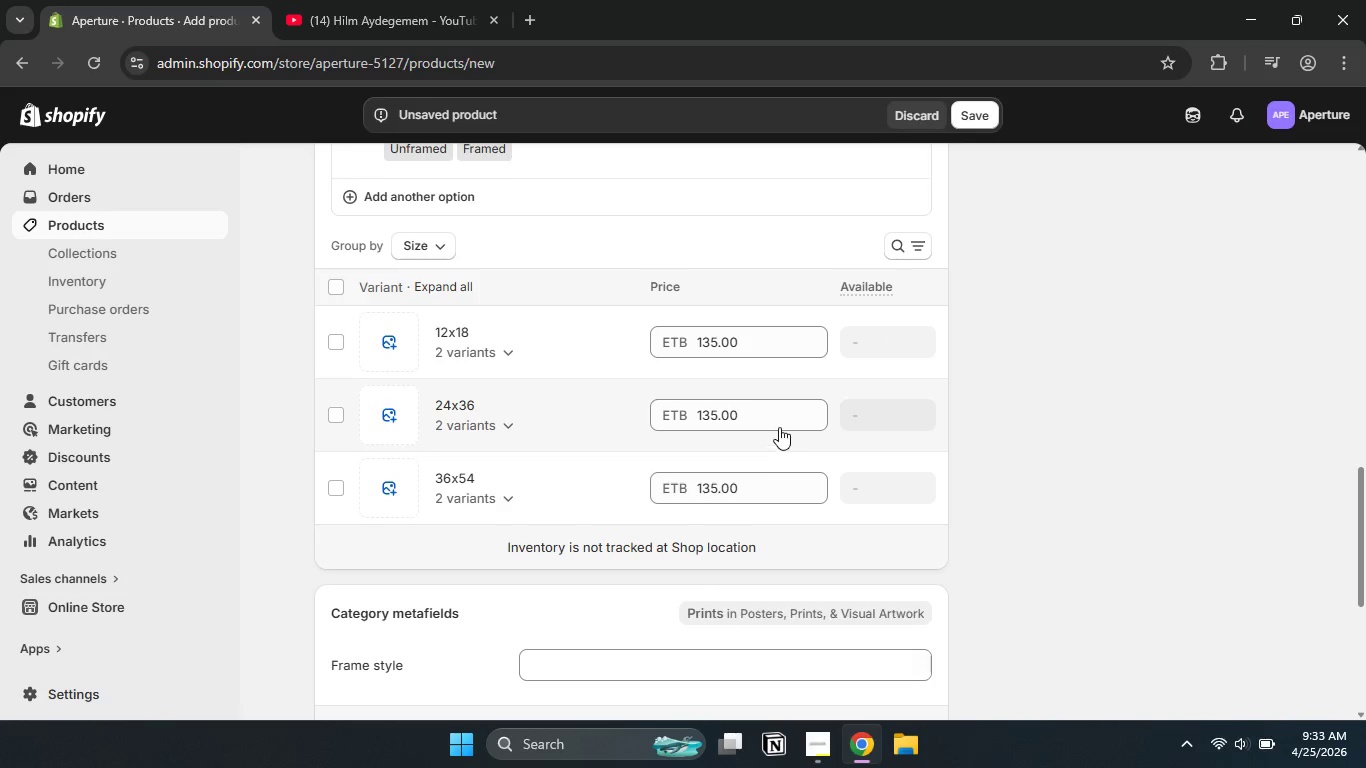 
left_click_drag(start_coordinate=[768, 414], to_coordinate=[618, 408])
 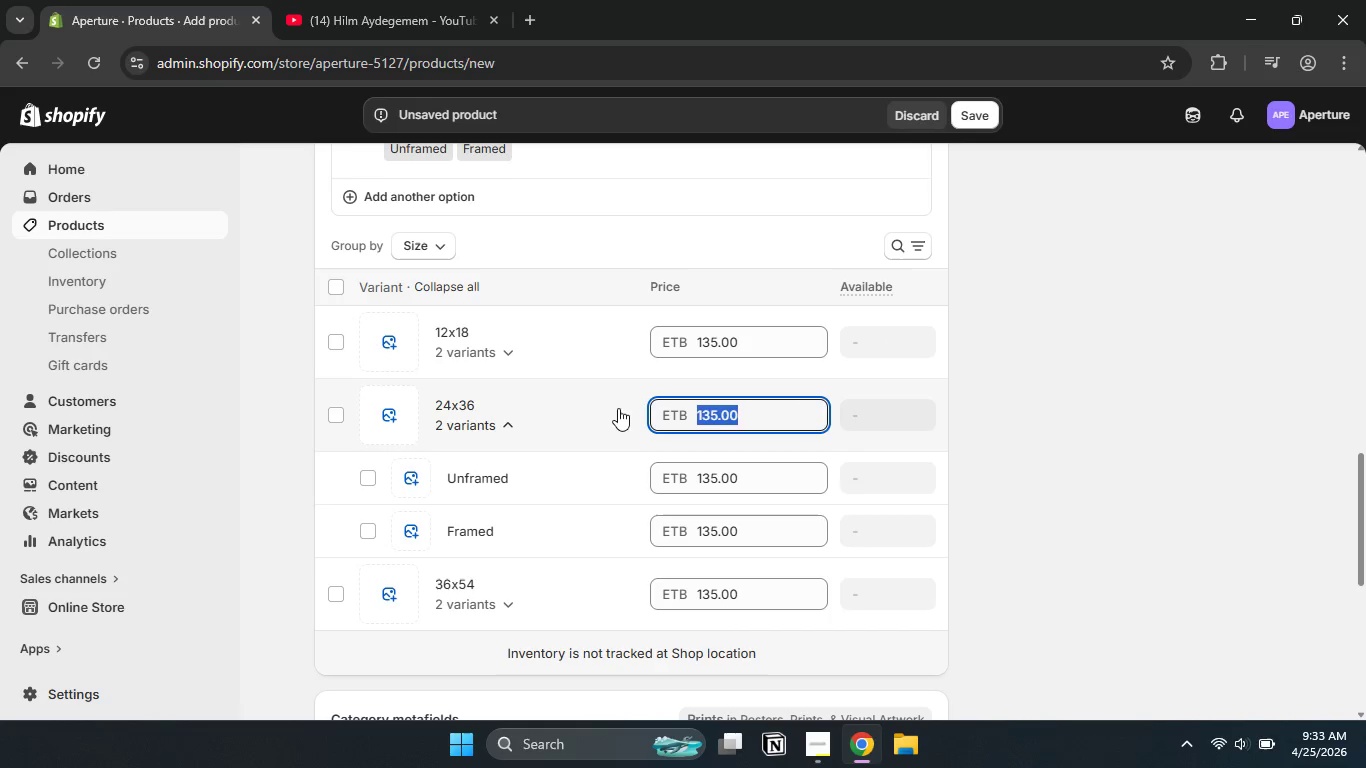 
key(Numpad2)
 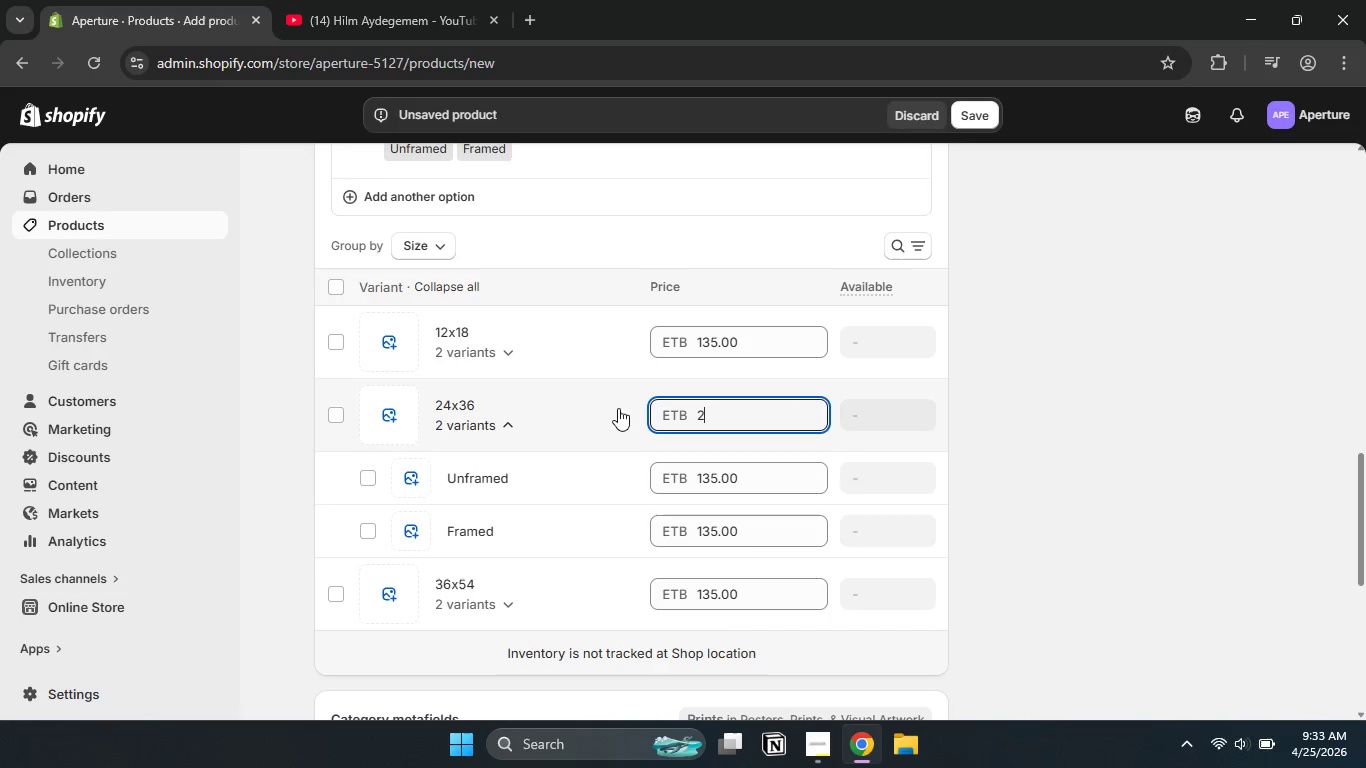 
key(Numpad5)
 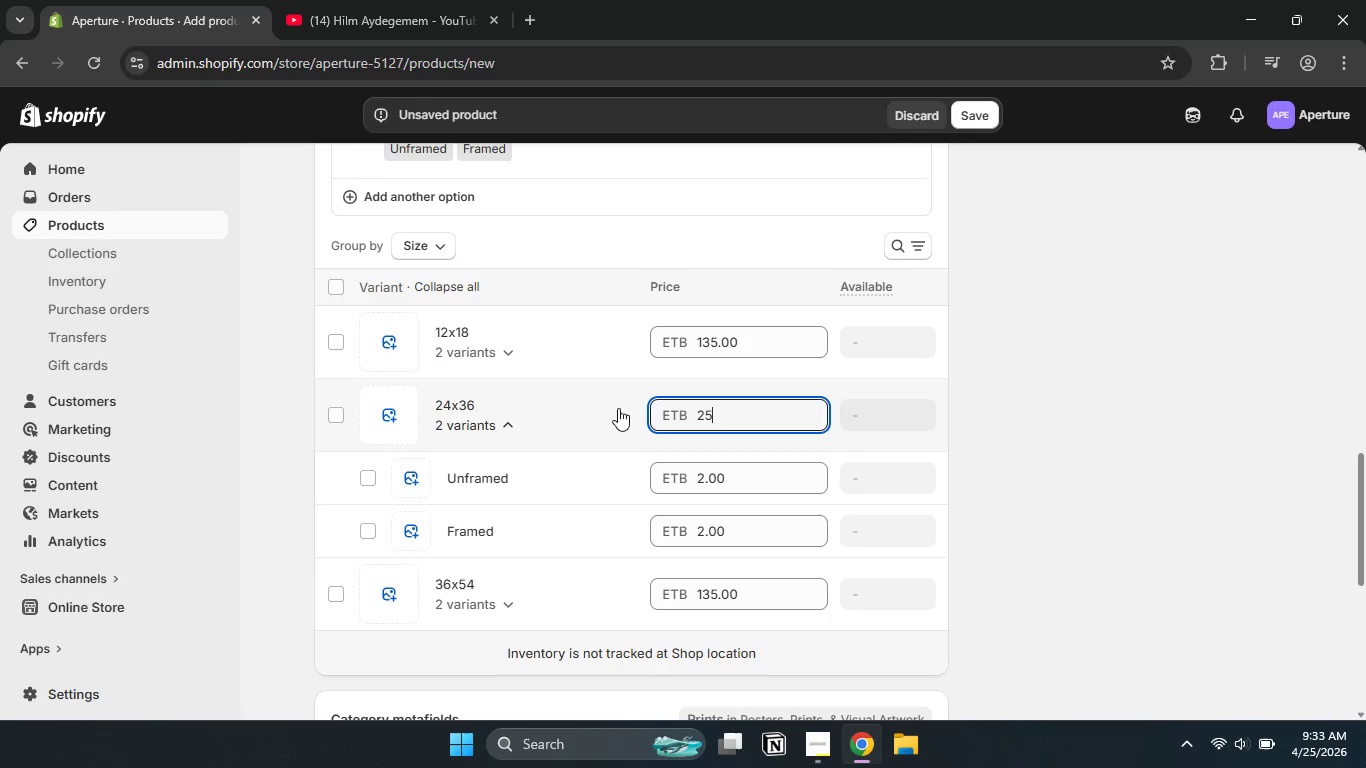 
key(Numpad0)
 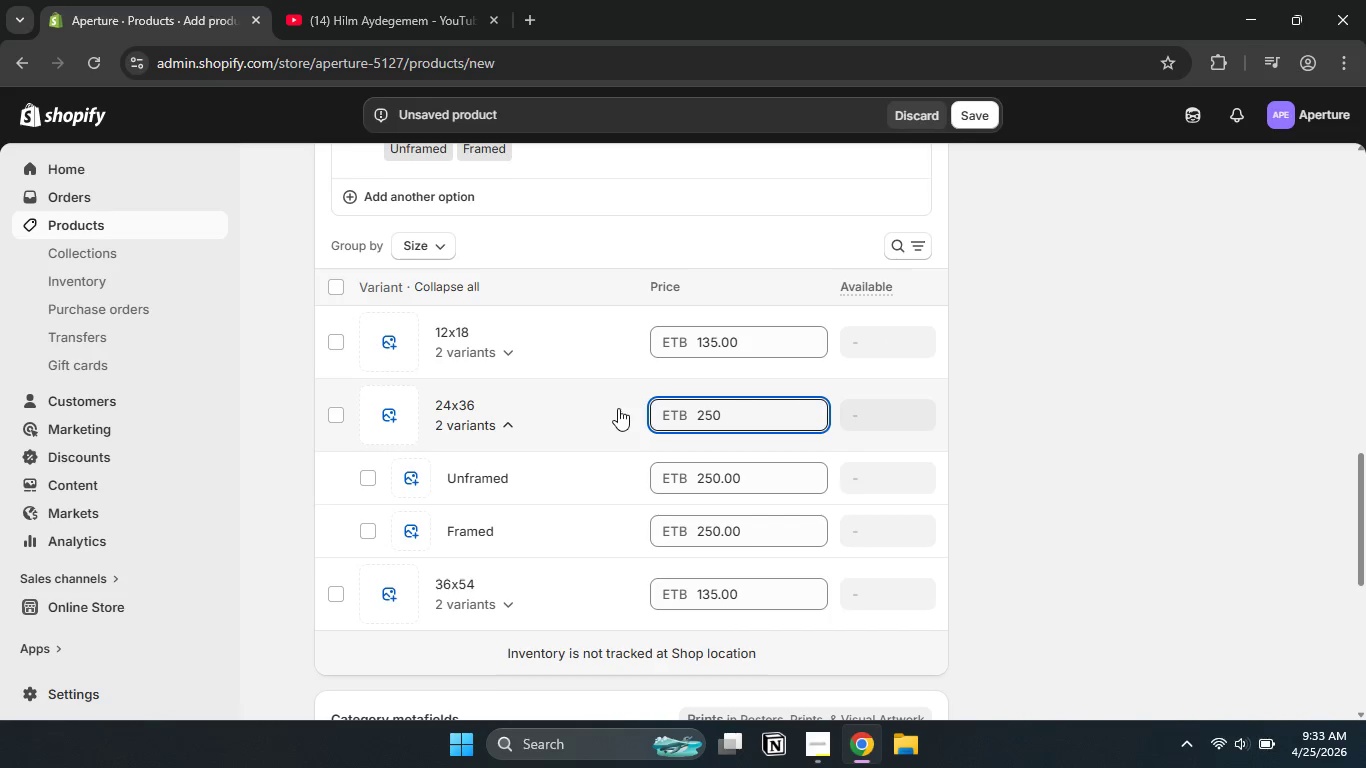 
left_click([507, 412])
 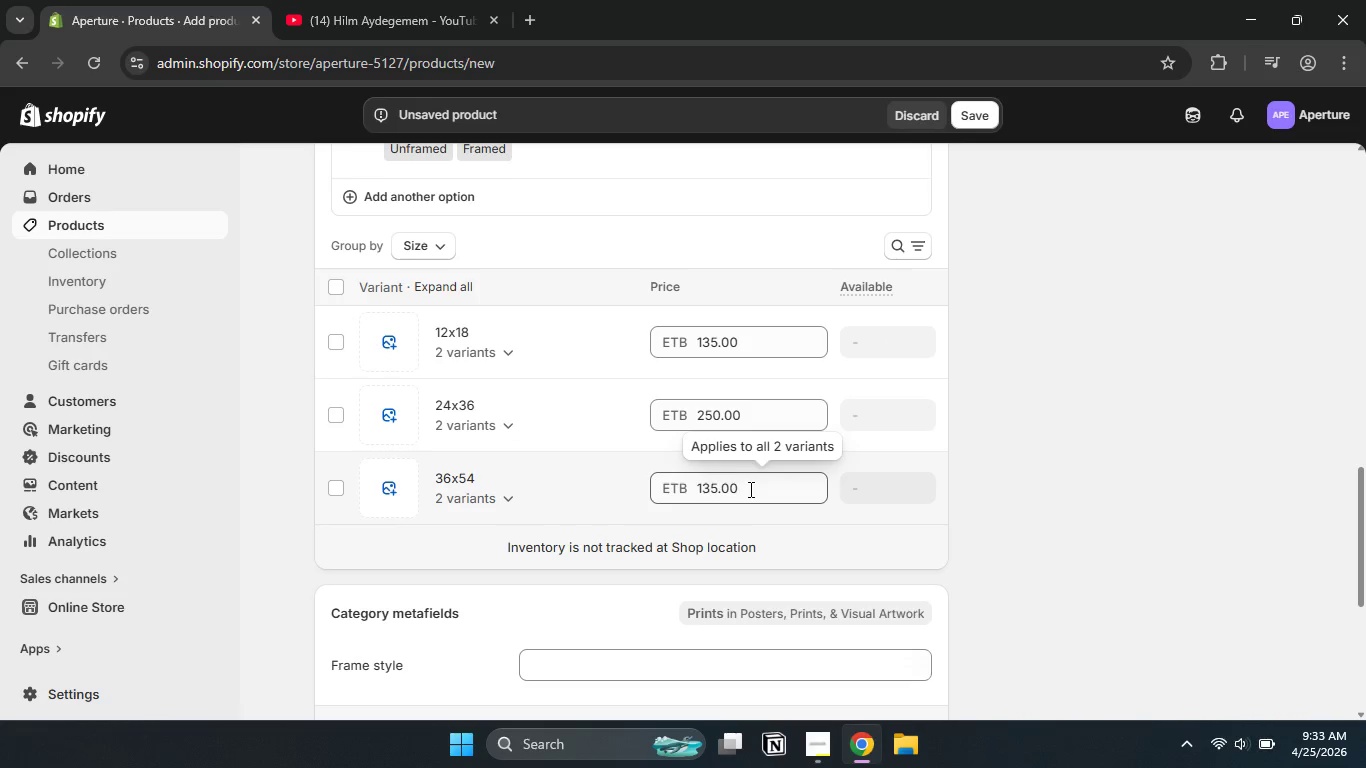 
left_click_drag(start_coordinate=[751, 489], to_coordinate=[631, 477])
 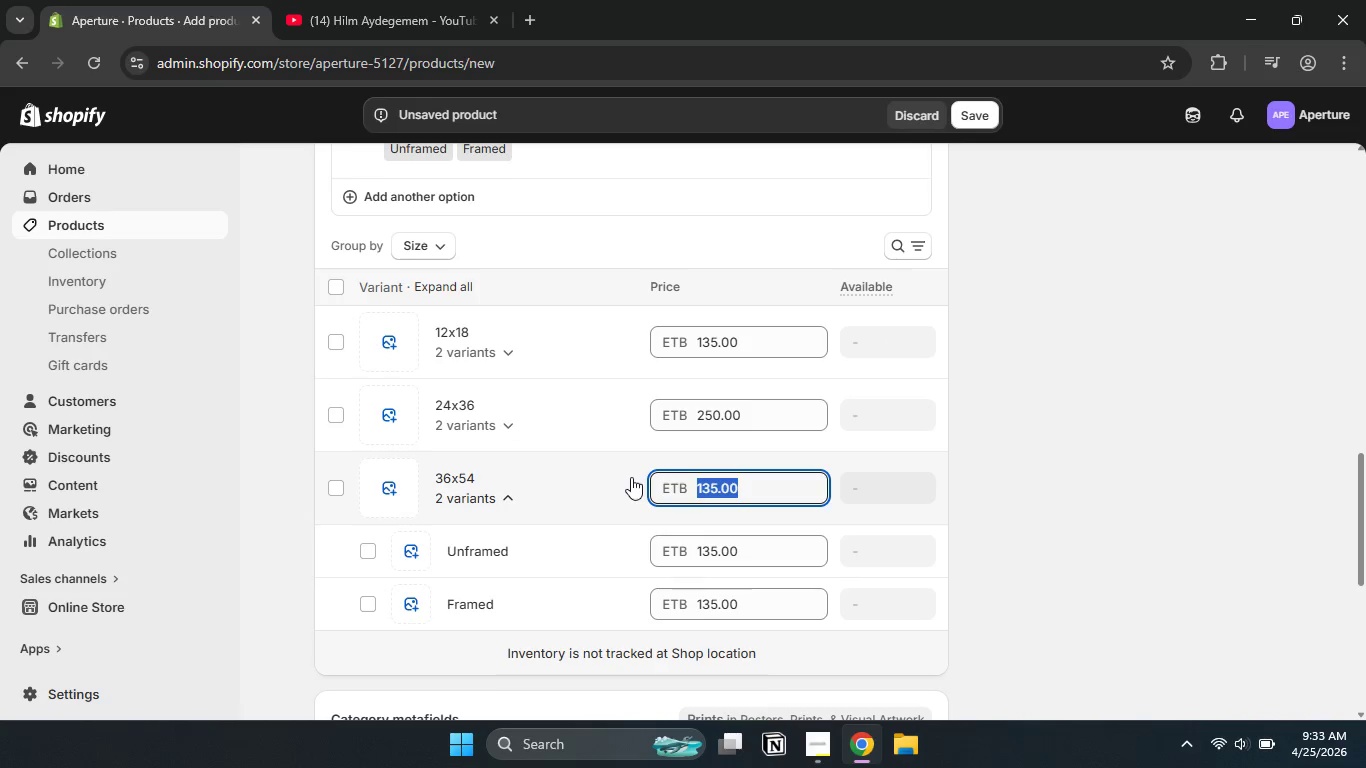 
key(Numpad4)
 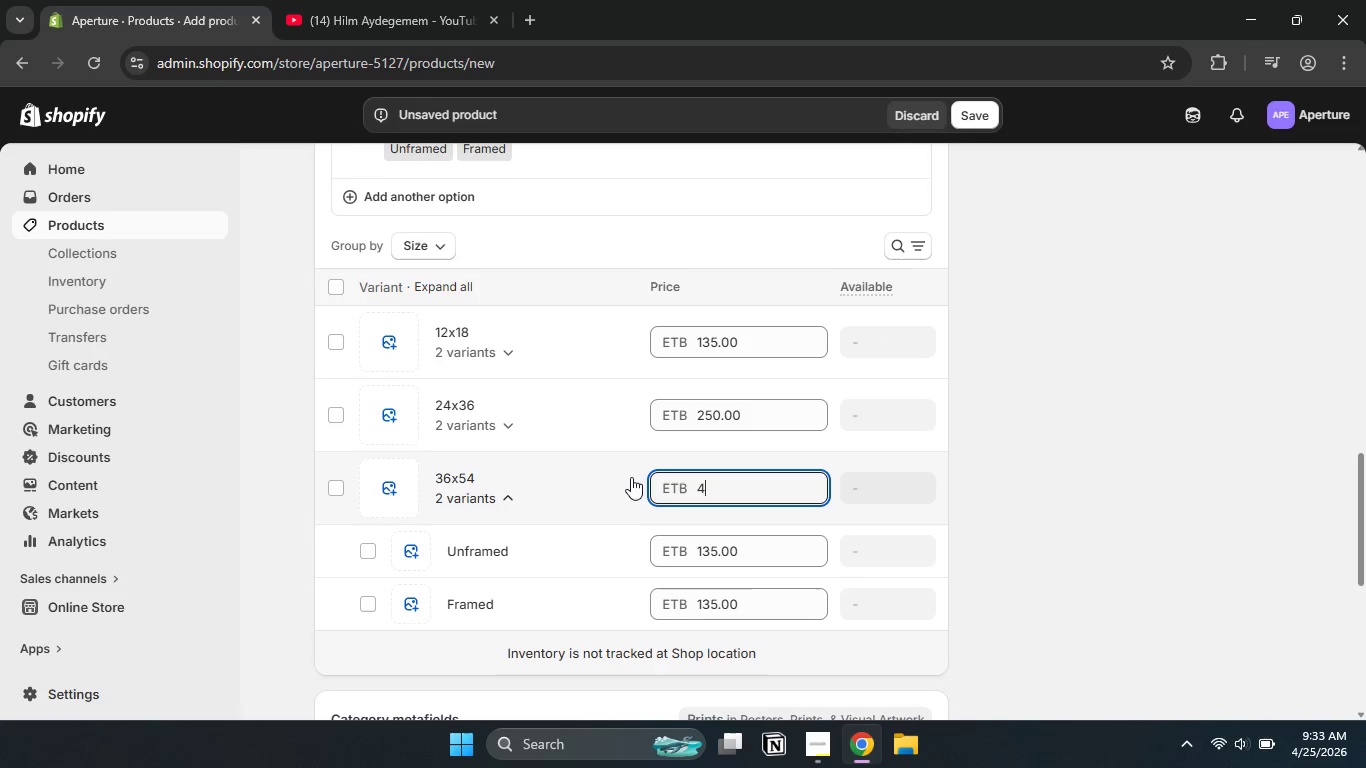 
key(Numpad7)
 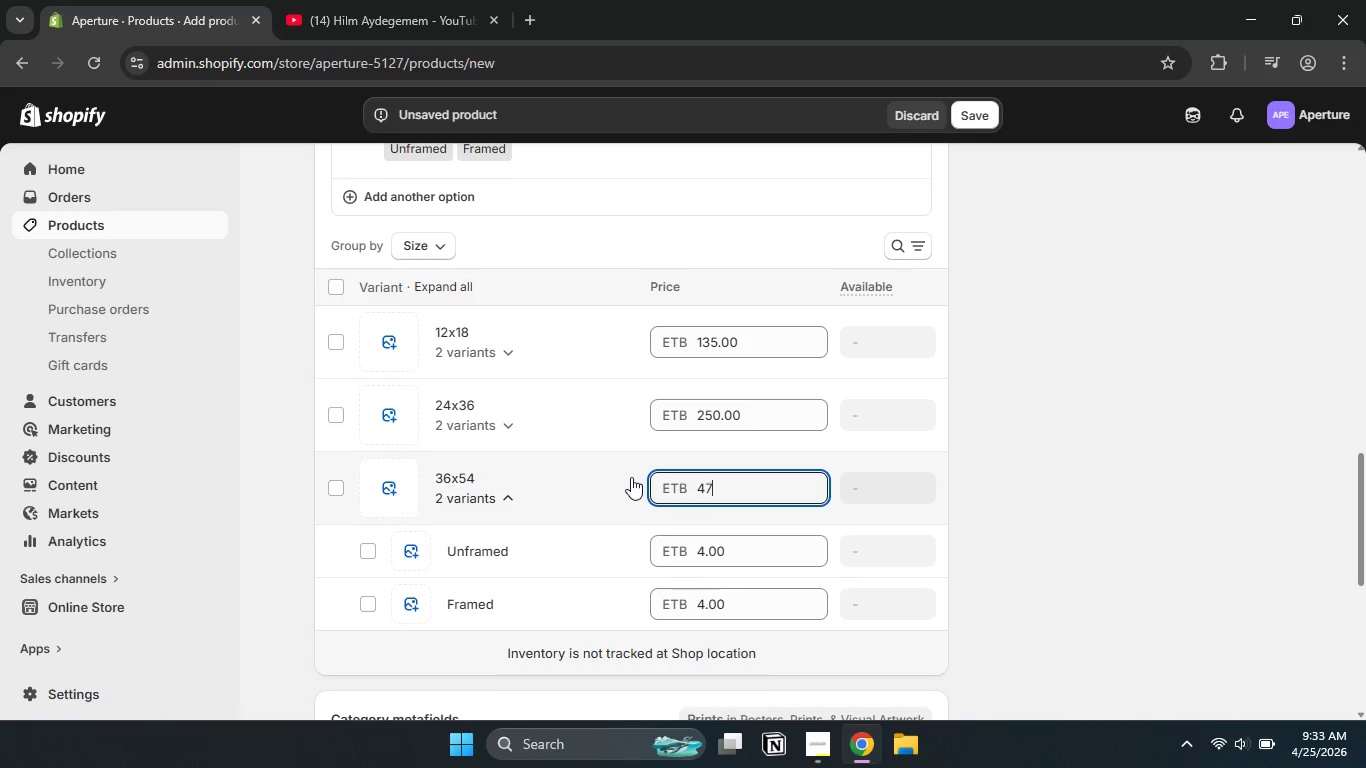 
key(Numpad5)
 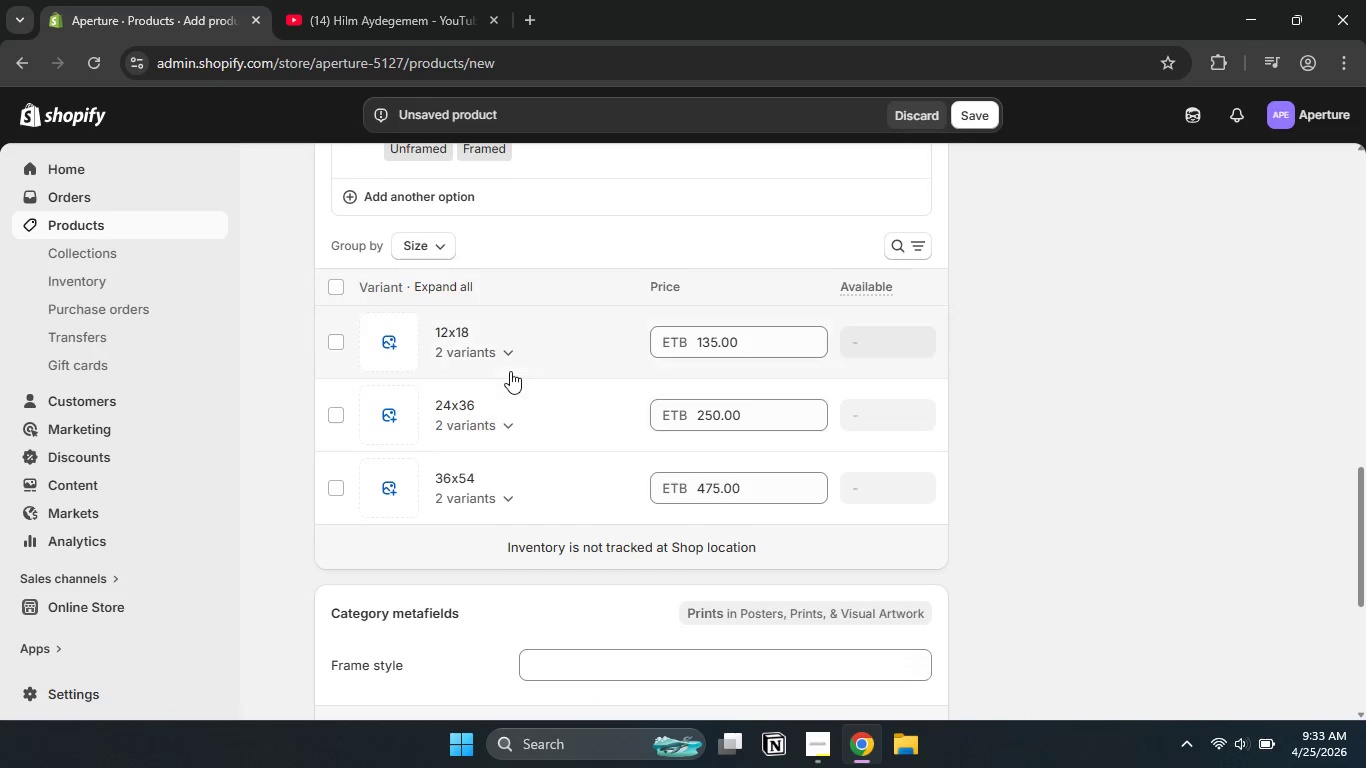 
left_click([510, 364])
 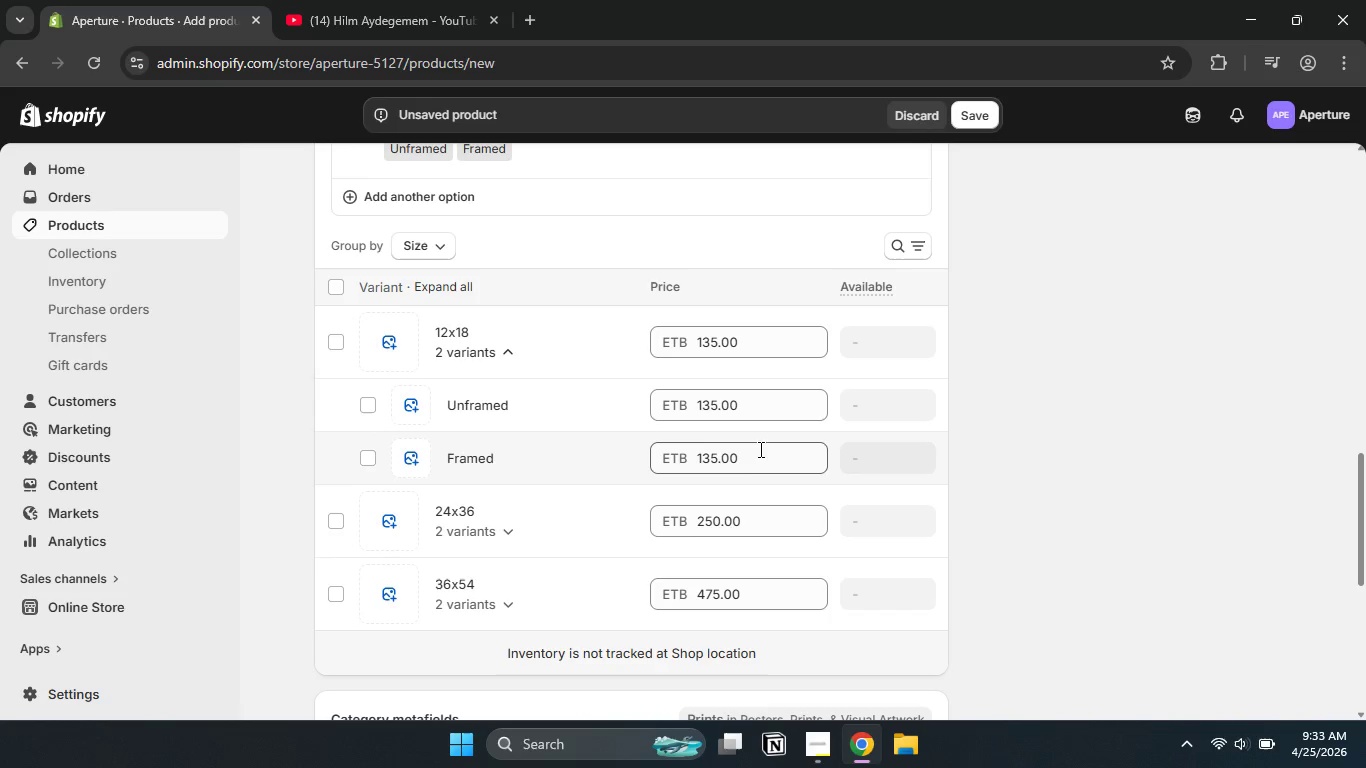 
left_click_drag(start_coordinate=[773, 457], to_coordinate=[639, 459])
 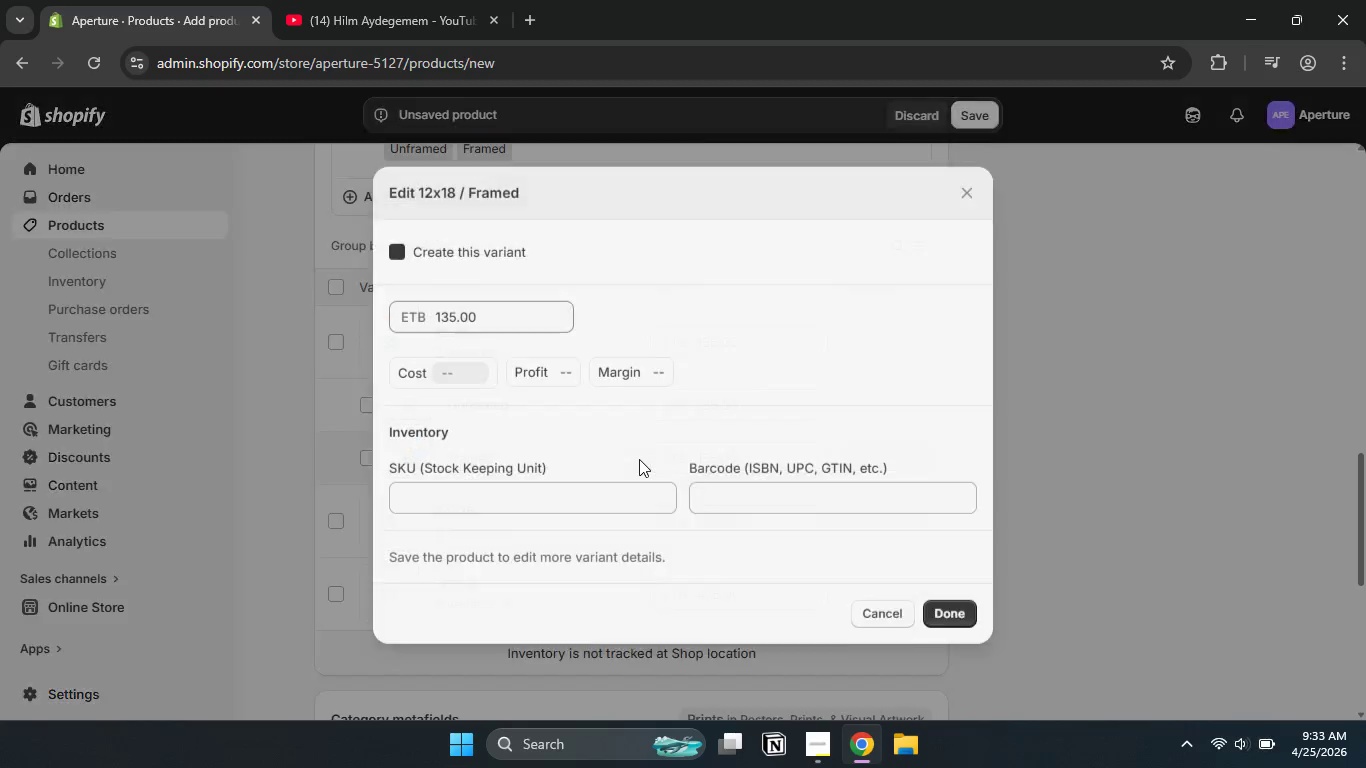 
key(Numpad1)
 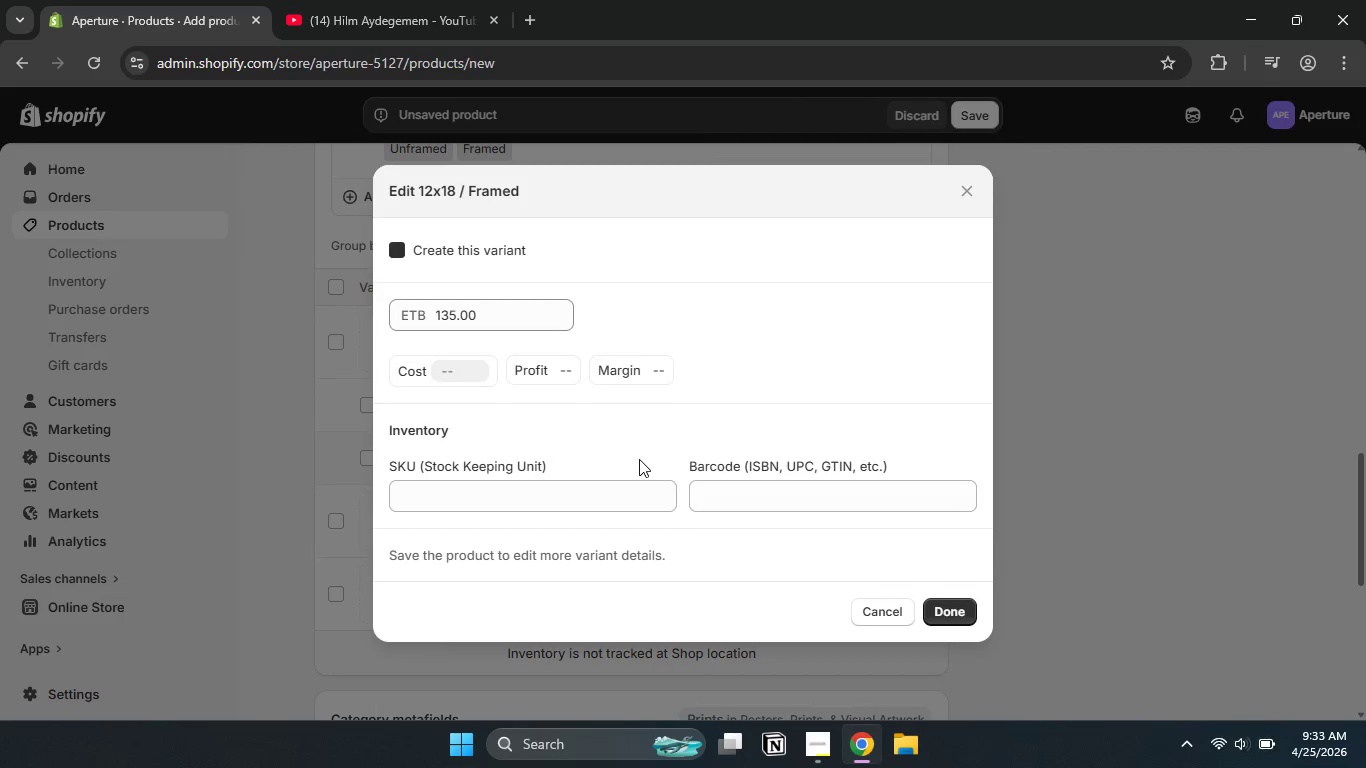 
key(Numpad9)
 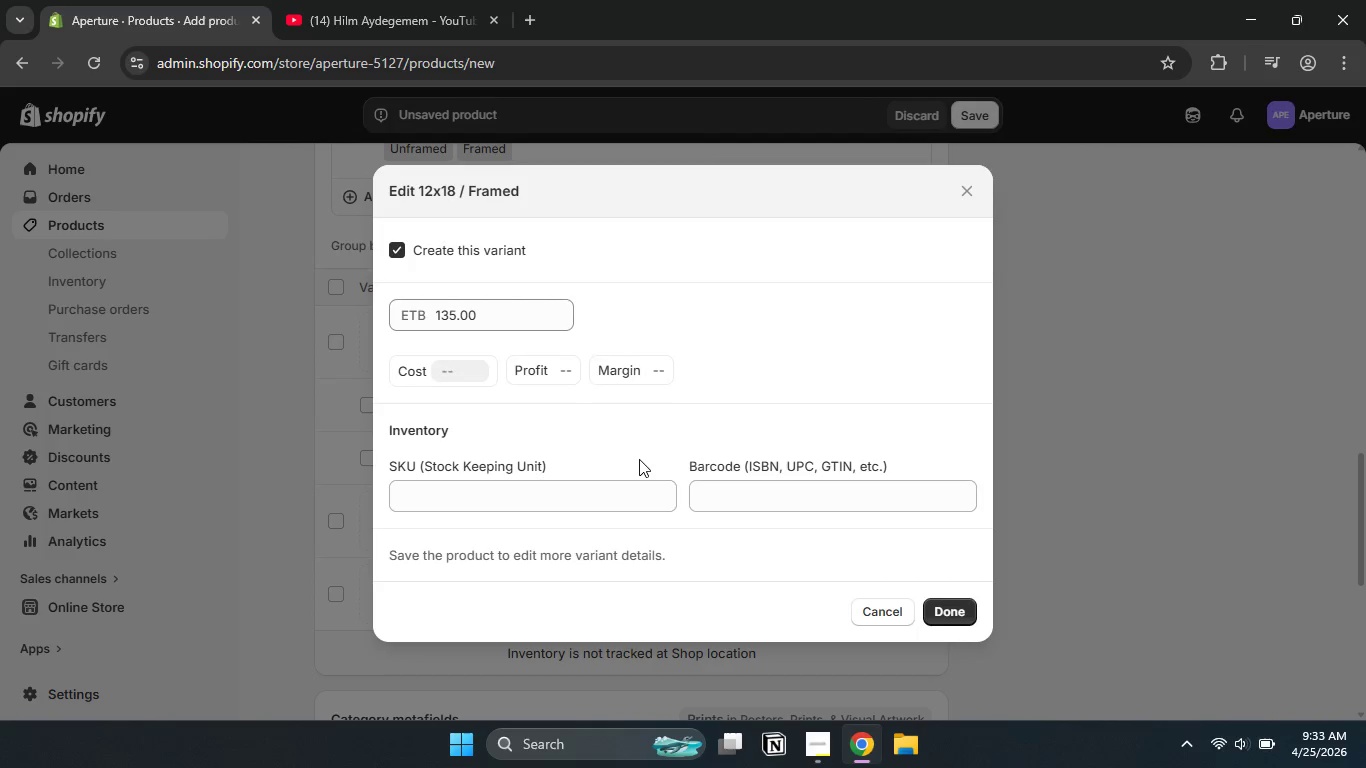 
key(Numpad5)
 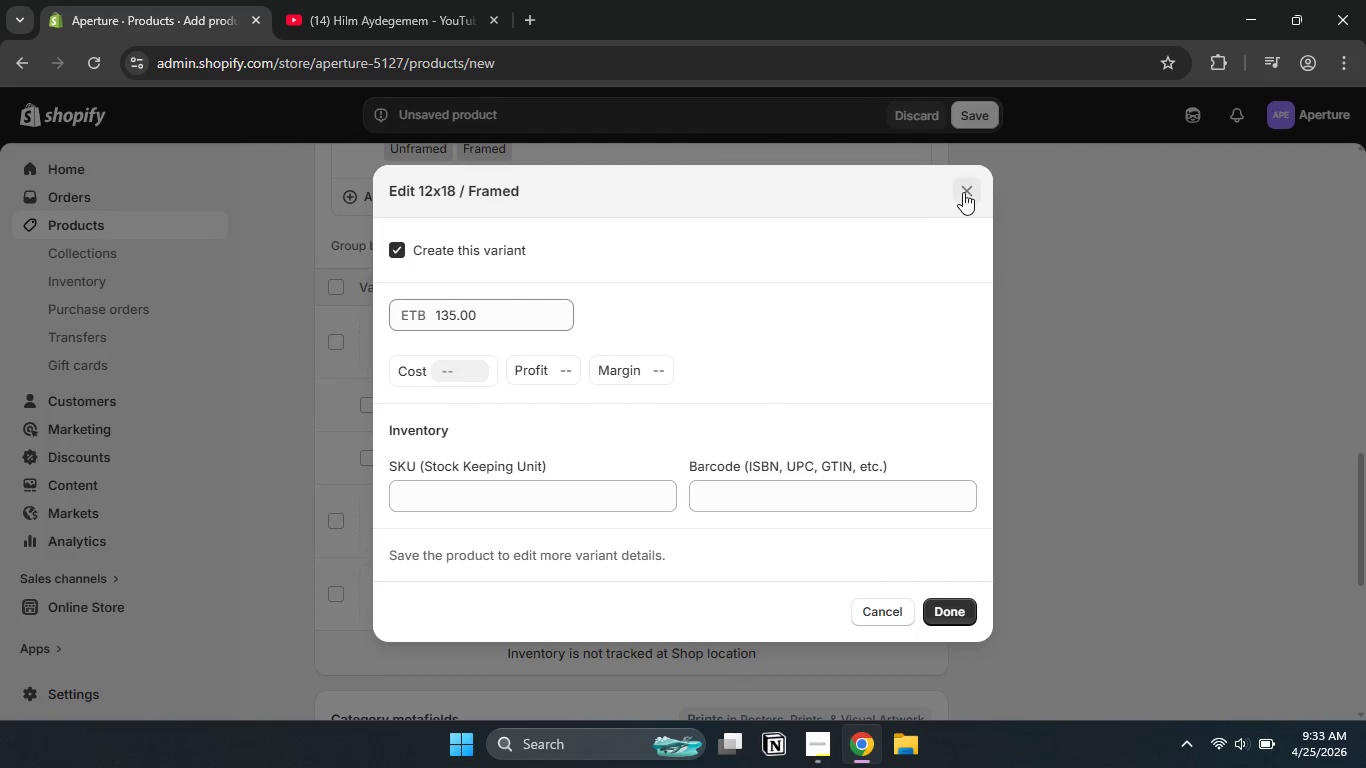 
left_click([964, 192])
 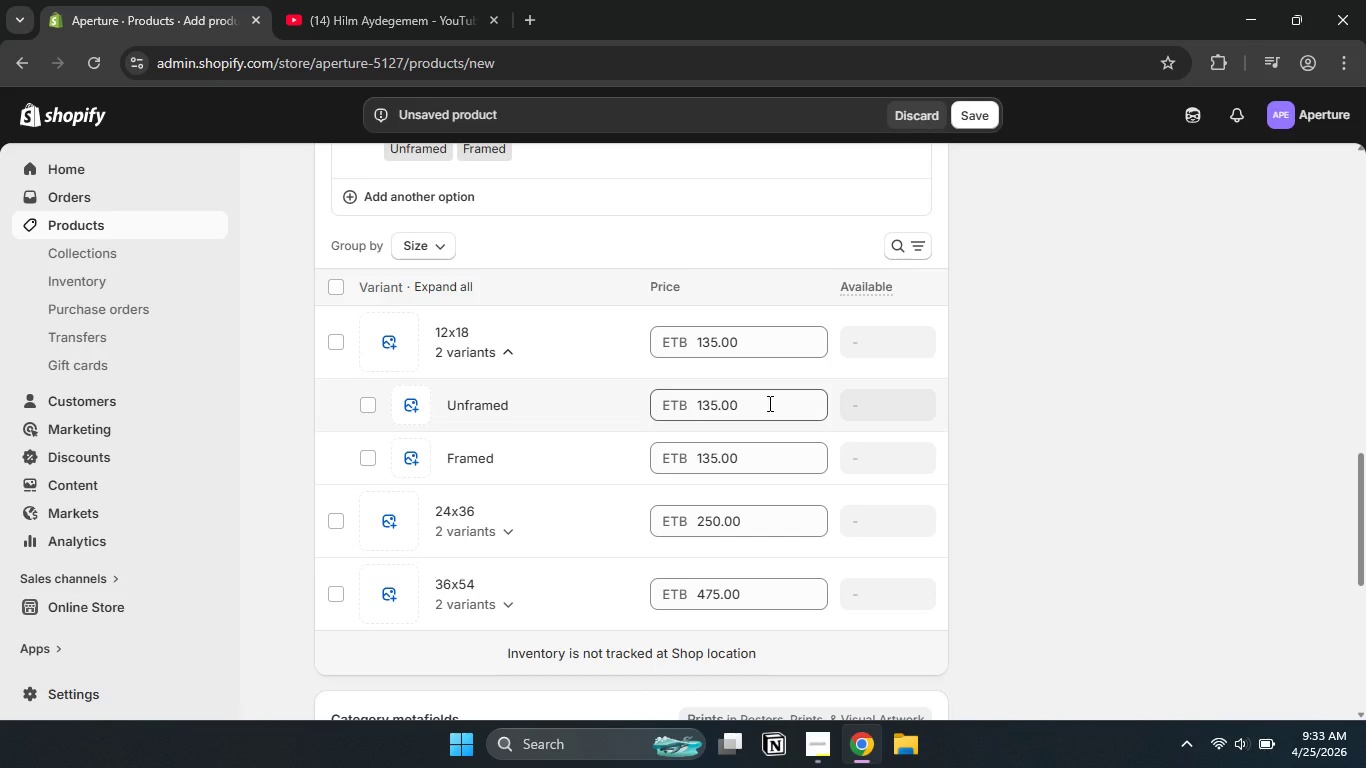 
left_click_drag(start_coordinate=[768, 403], to_coordinate=[656, 408])
 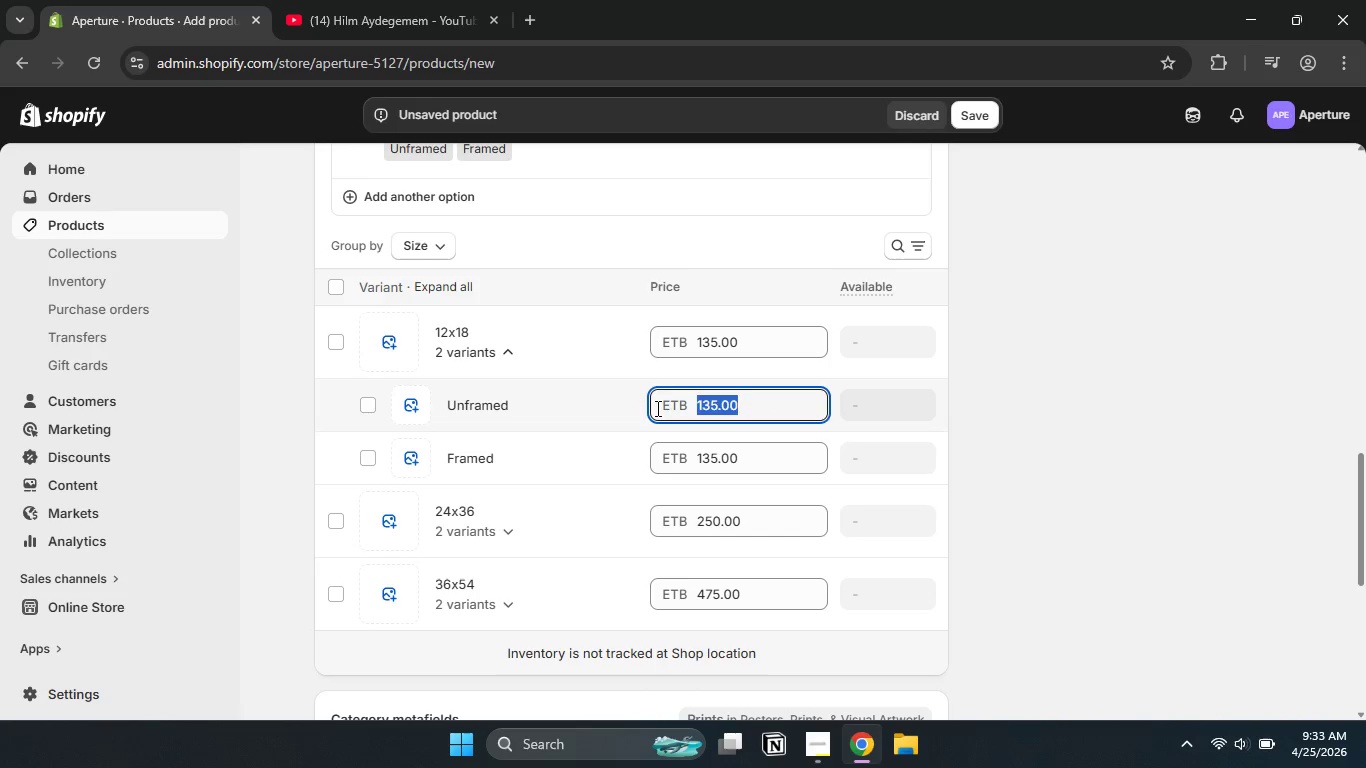 
key(Numpad1)
 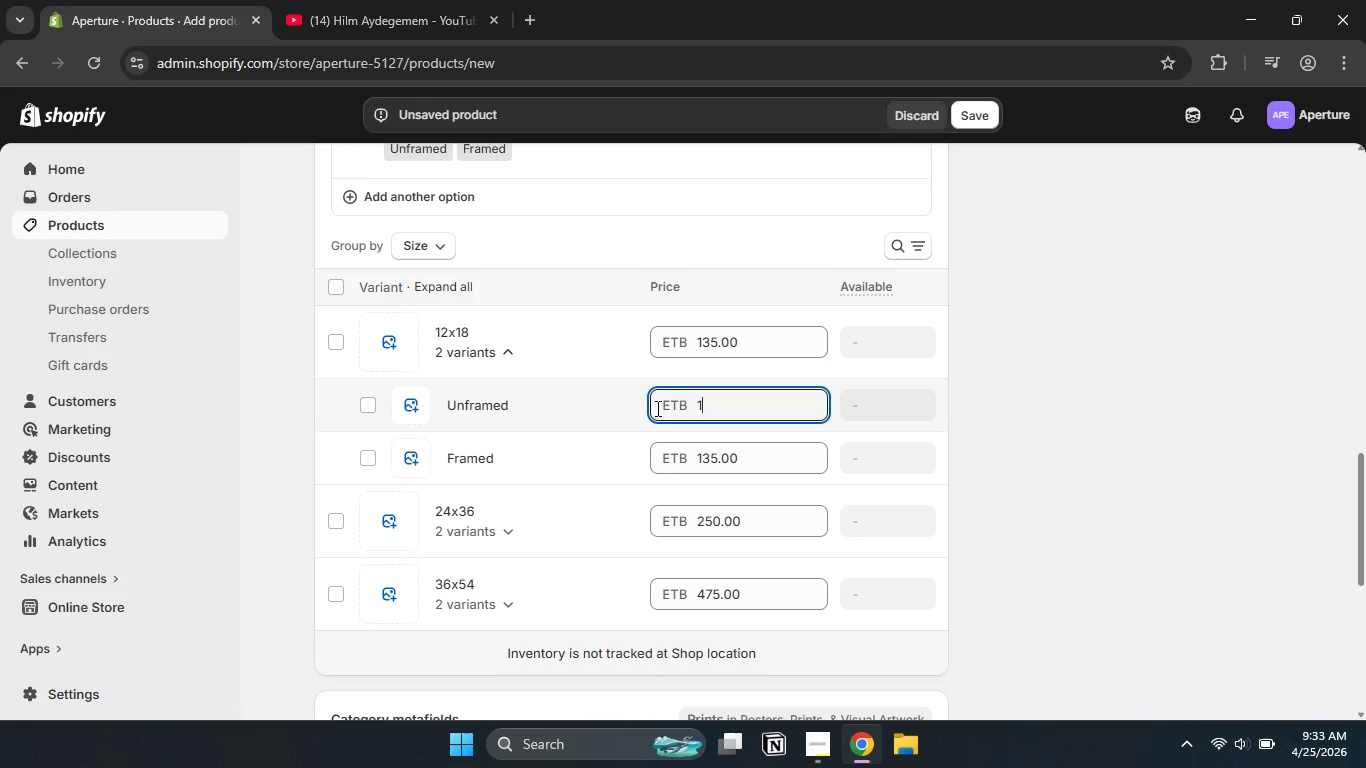 
key(Numpad9)
 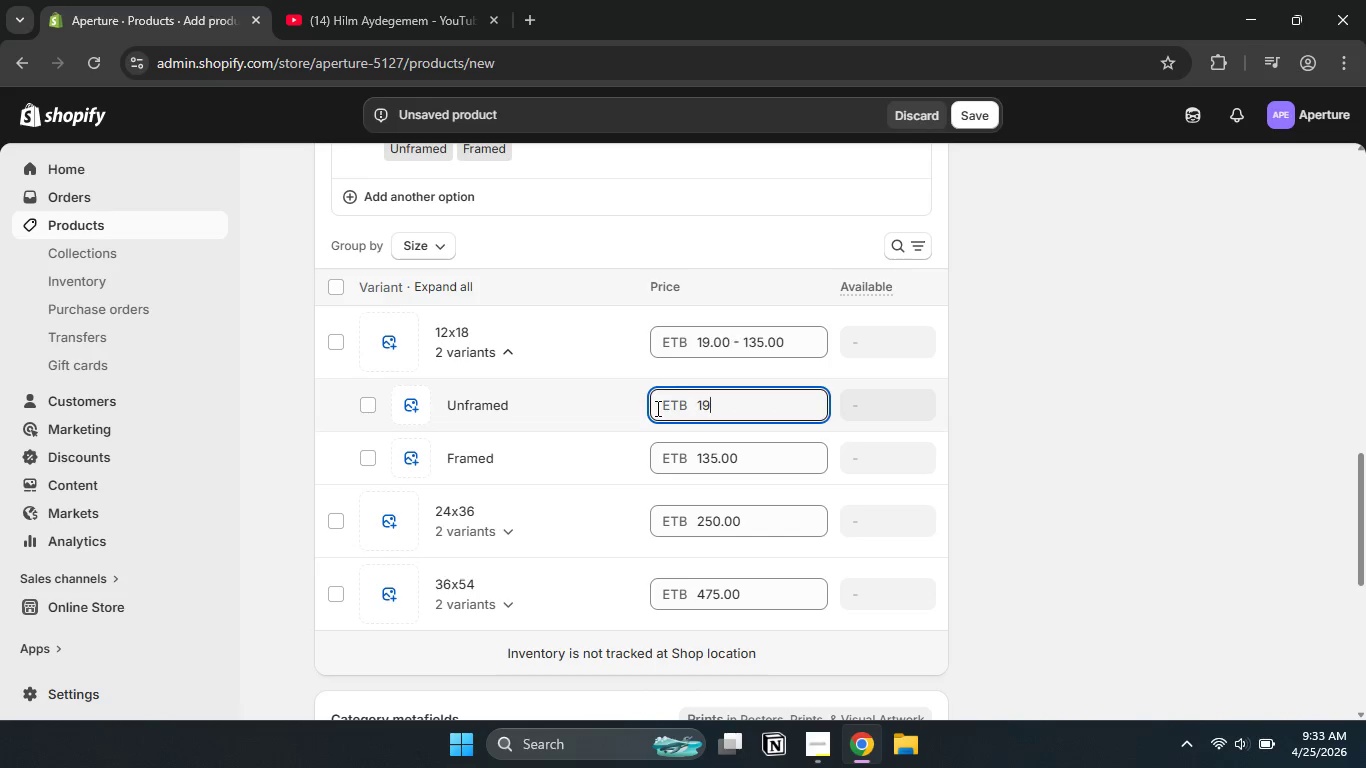 
key(Numpad5)
 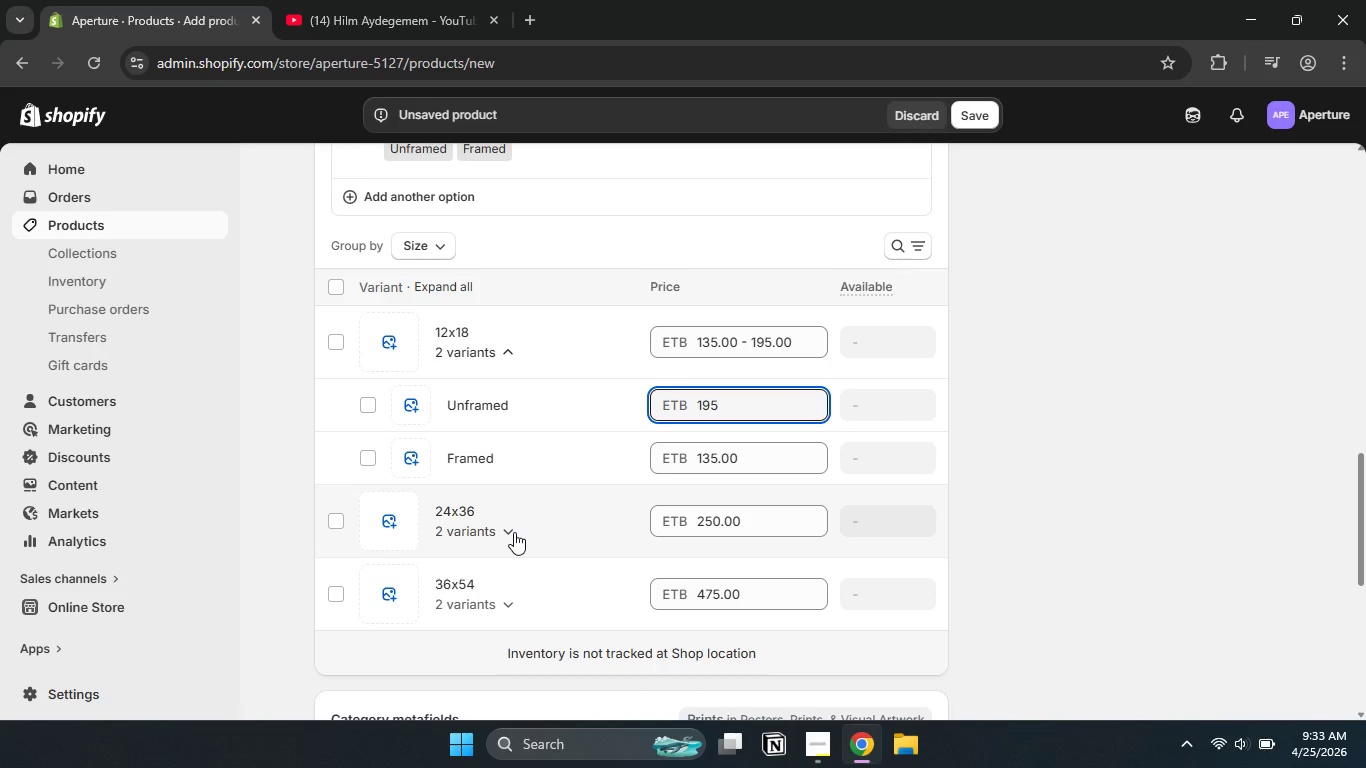 
key(Control+Z)
 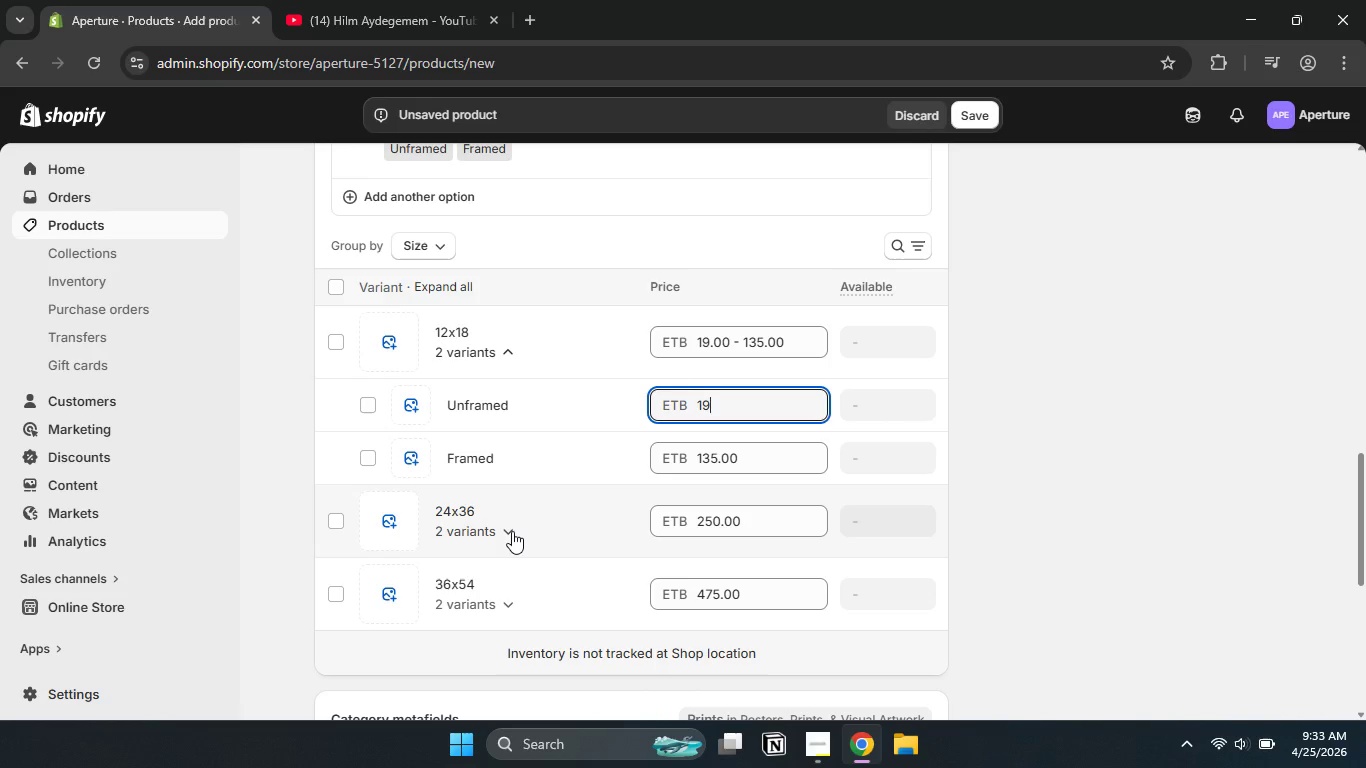 
key(Control+Z)
 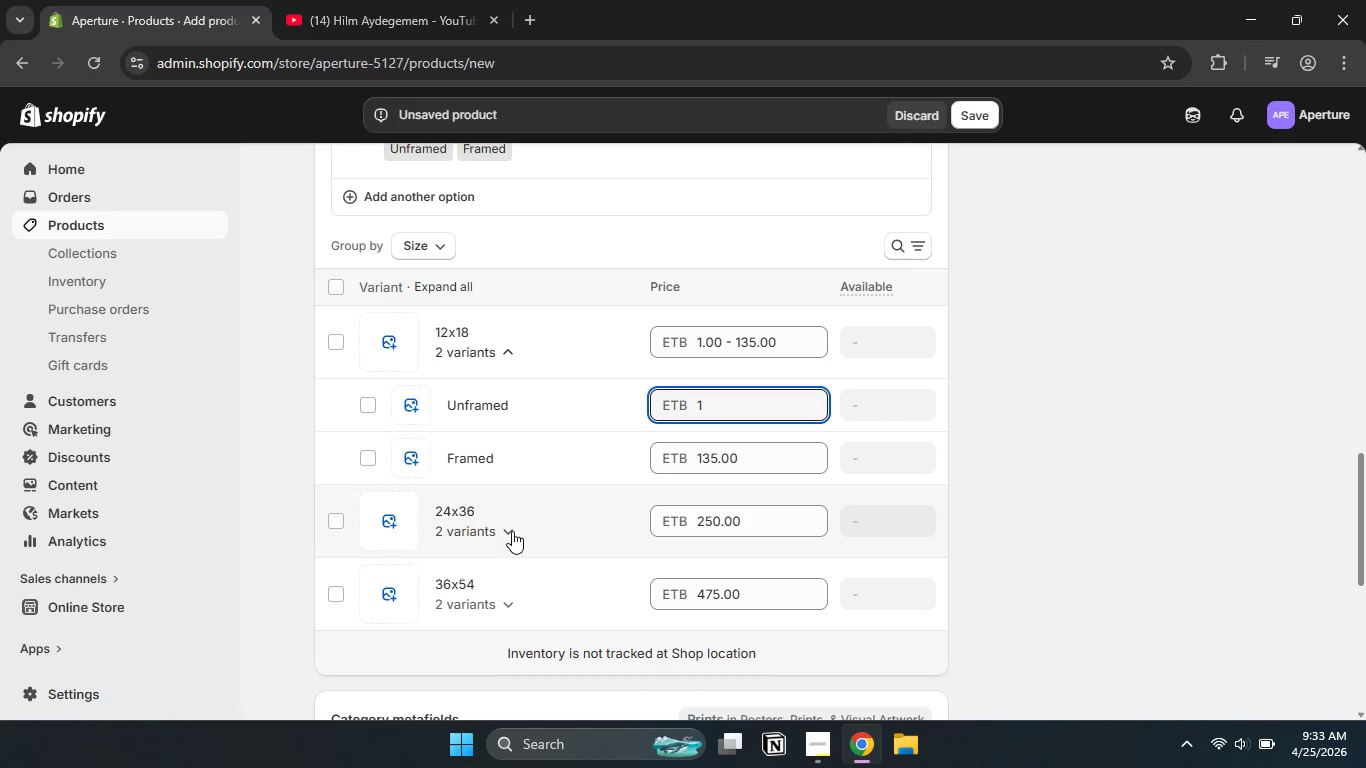 
key(Control+Z)
 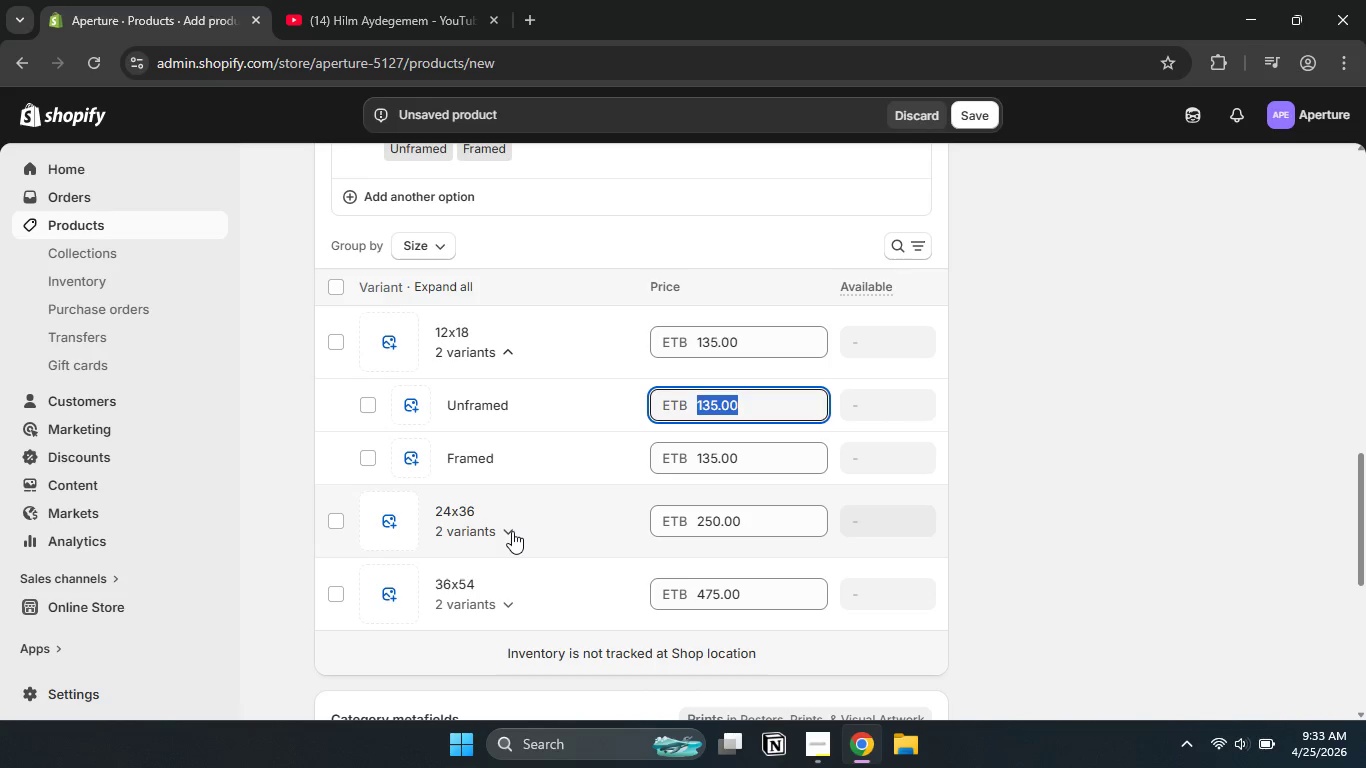 
key(Control+Z)
 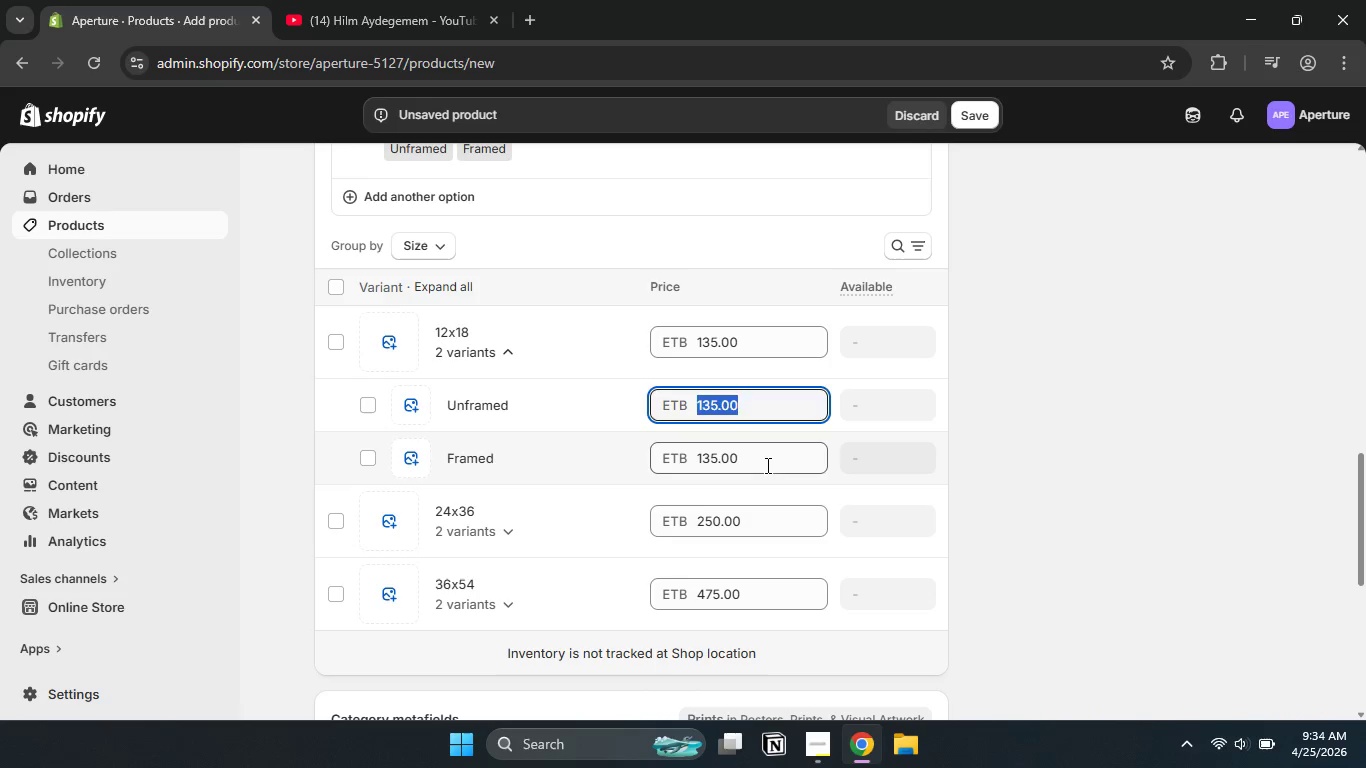 
left_click_drag(start_coordinate=[766, 464], to_coordinate=[646, 456])
 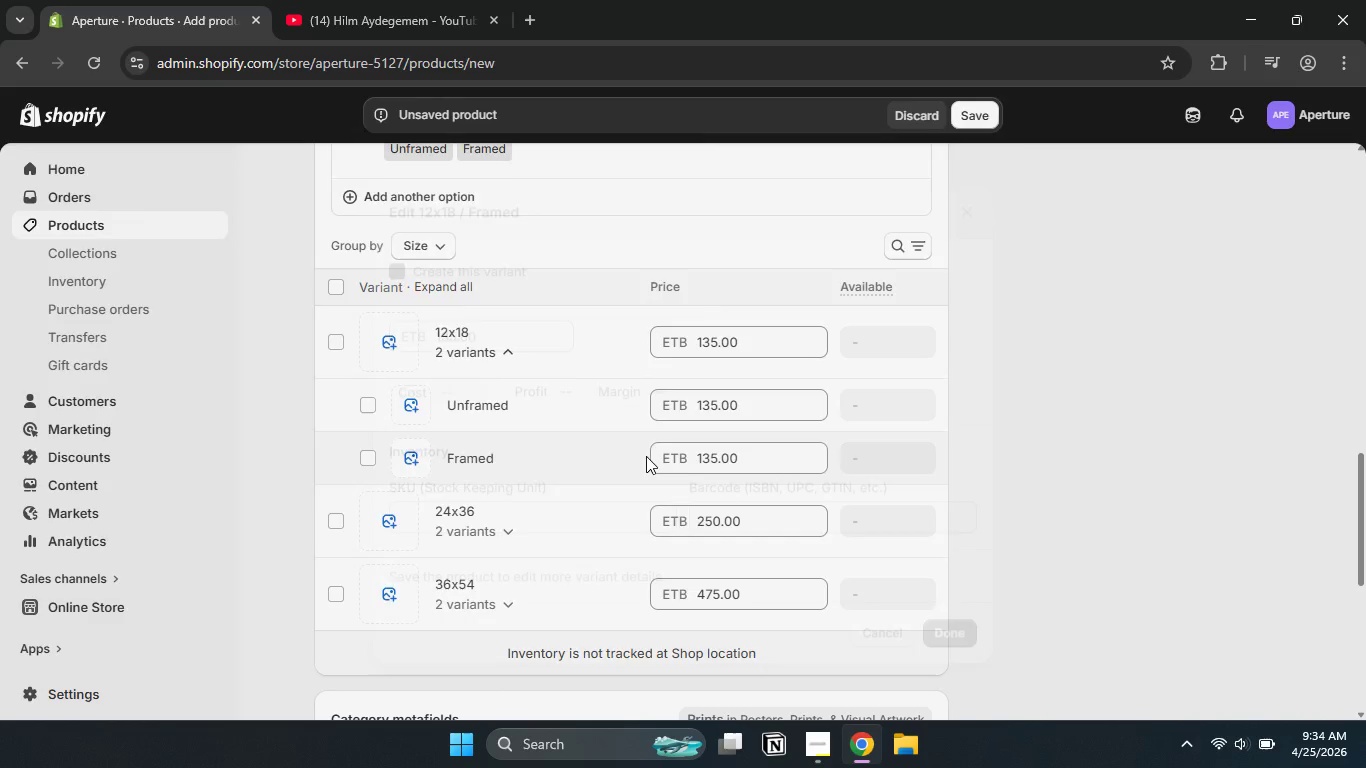 
key(Numpad1)
 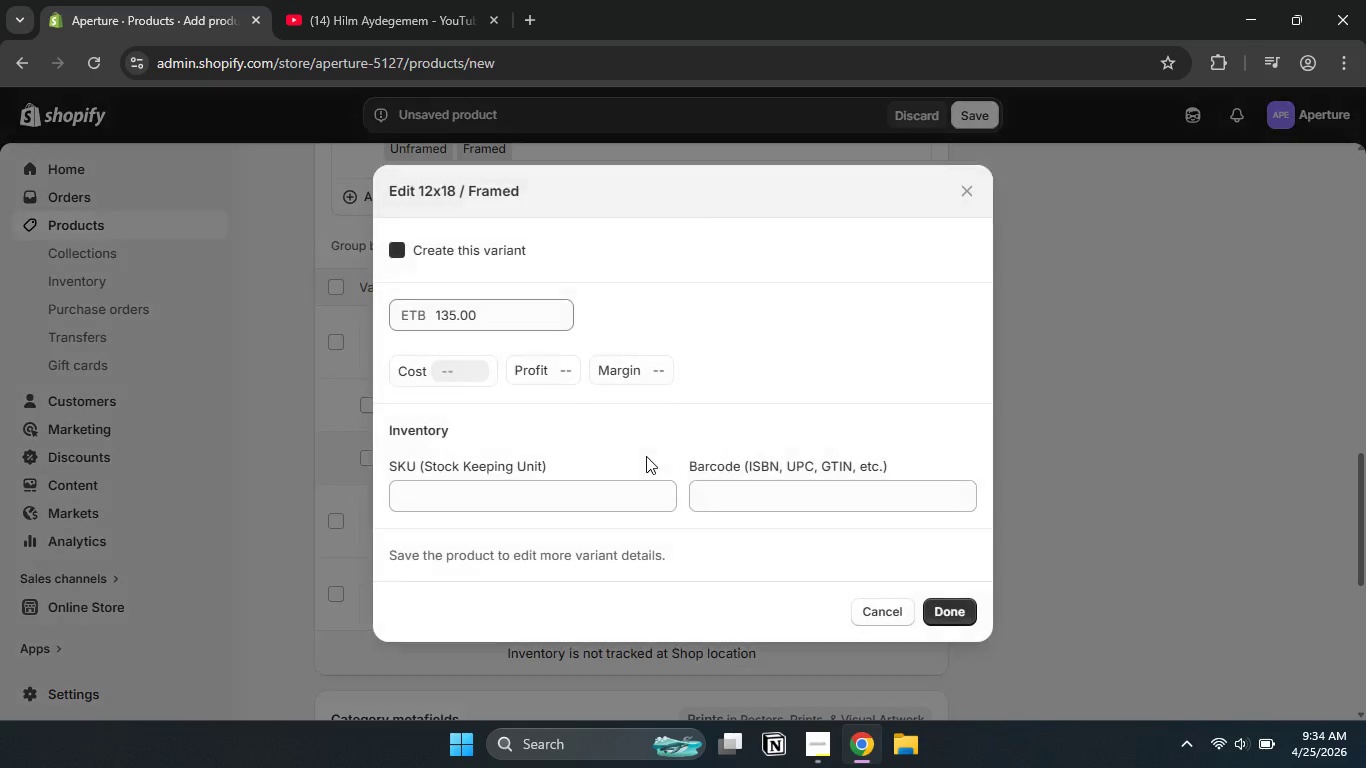 
key(Numpad9)
 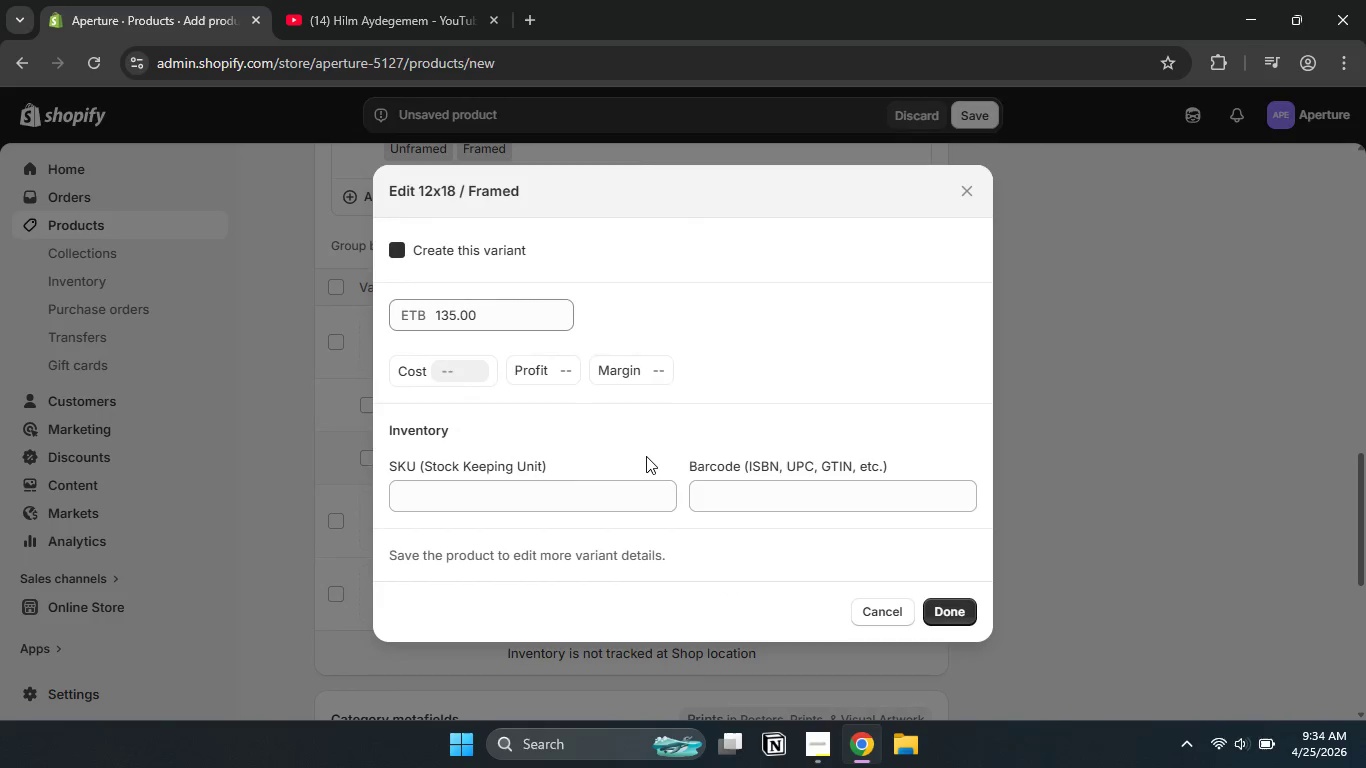 
key(Numpad5)
 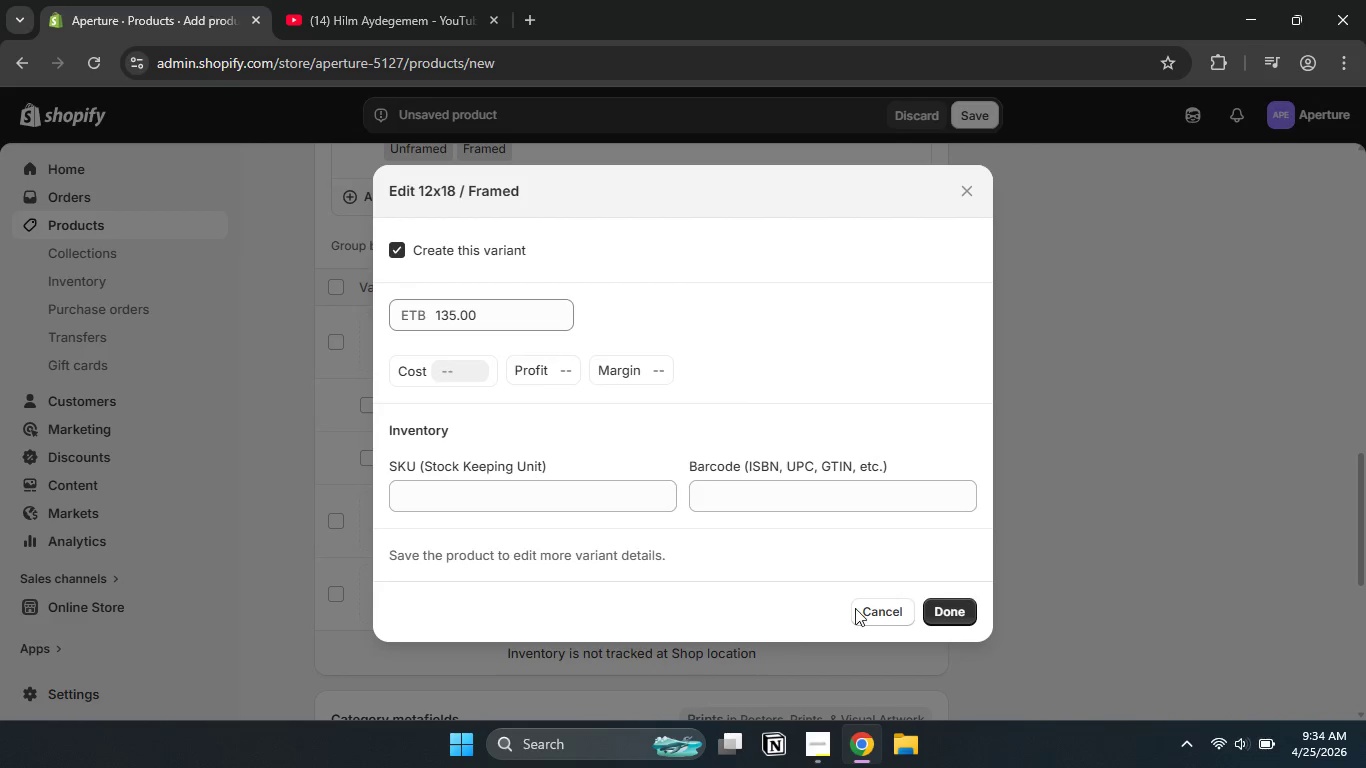 
left_click([891, 608])
 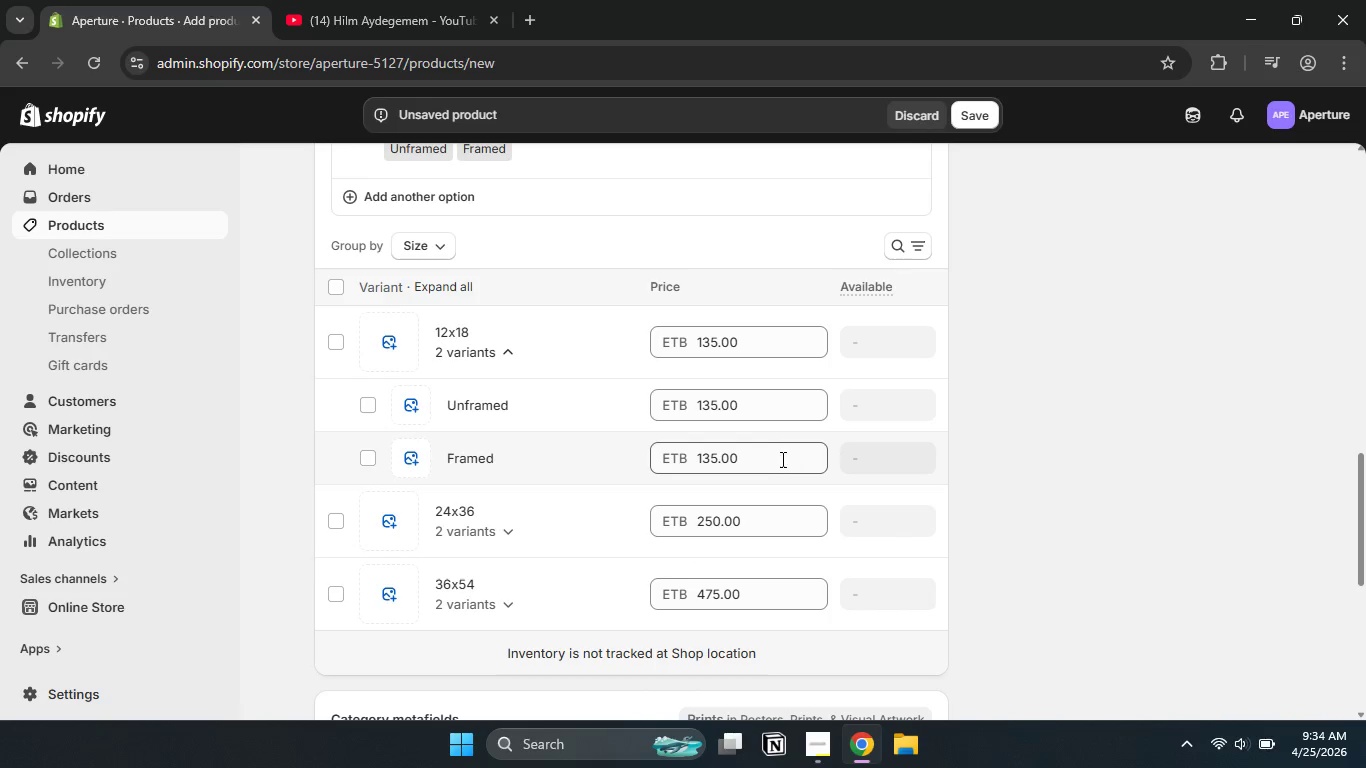 
left_click_drag(start_coordinate=[769, 463], to_coordinate=[653, 458])
 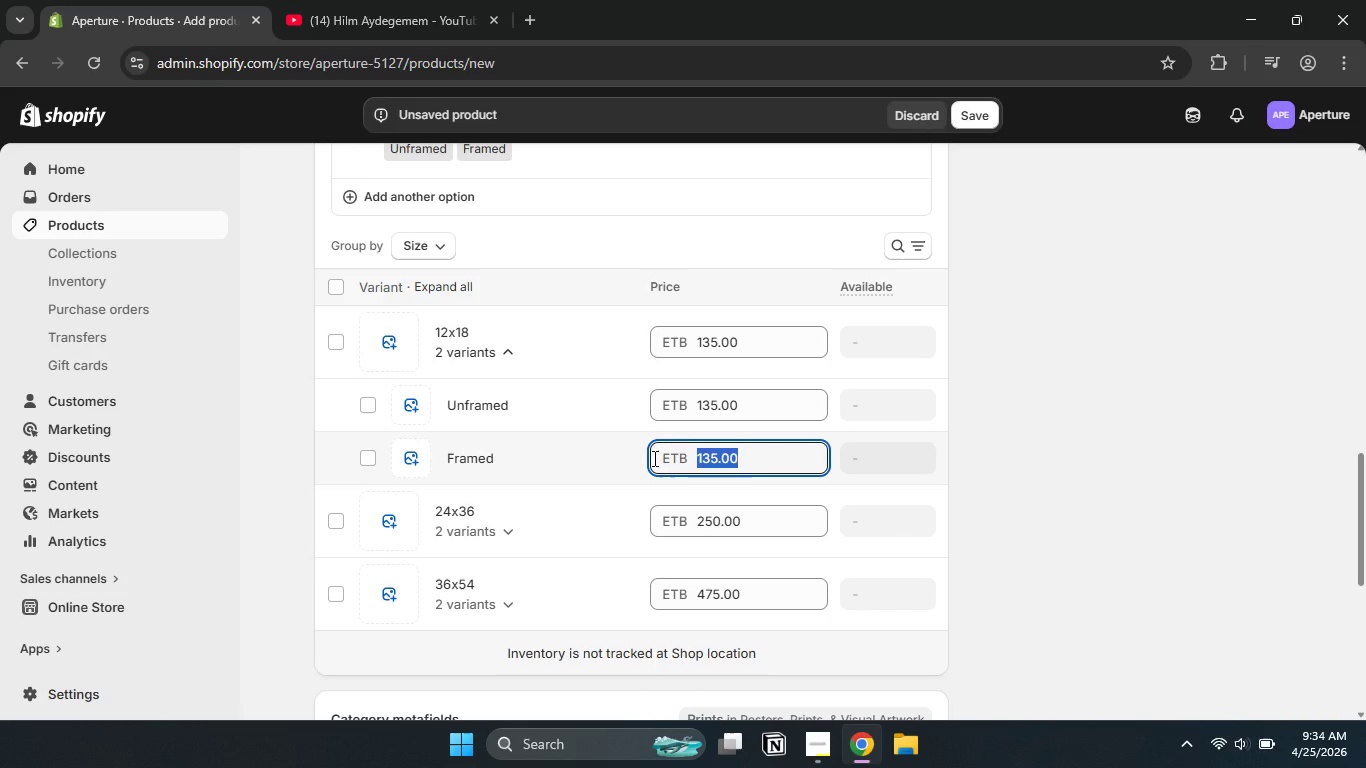 
key(Numpad1)
 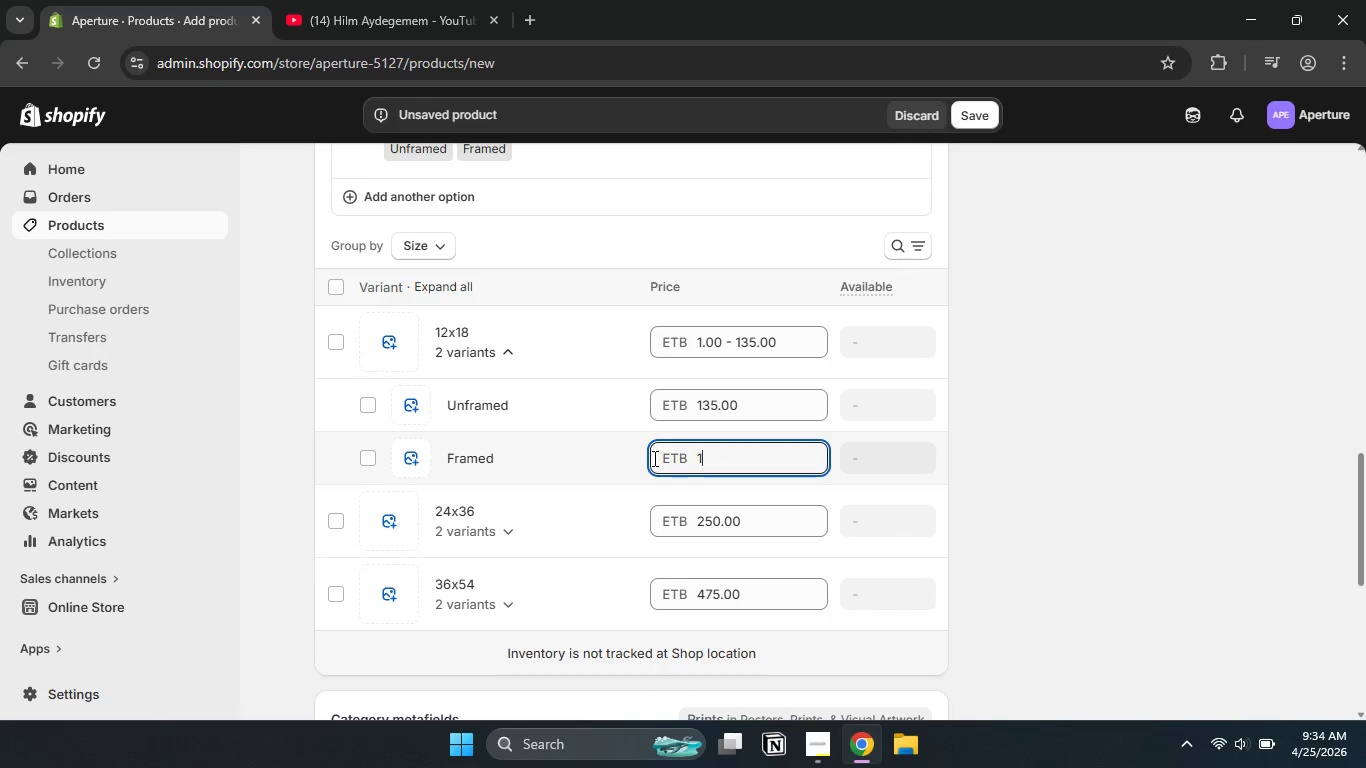 
key(Numpad9)
 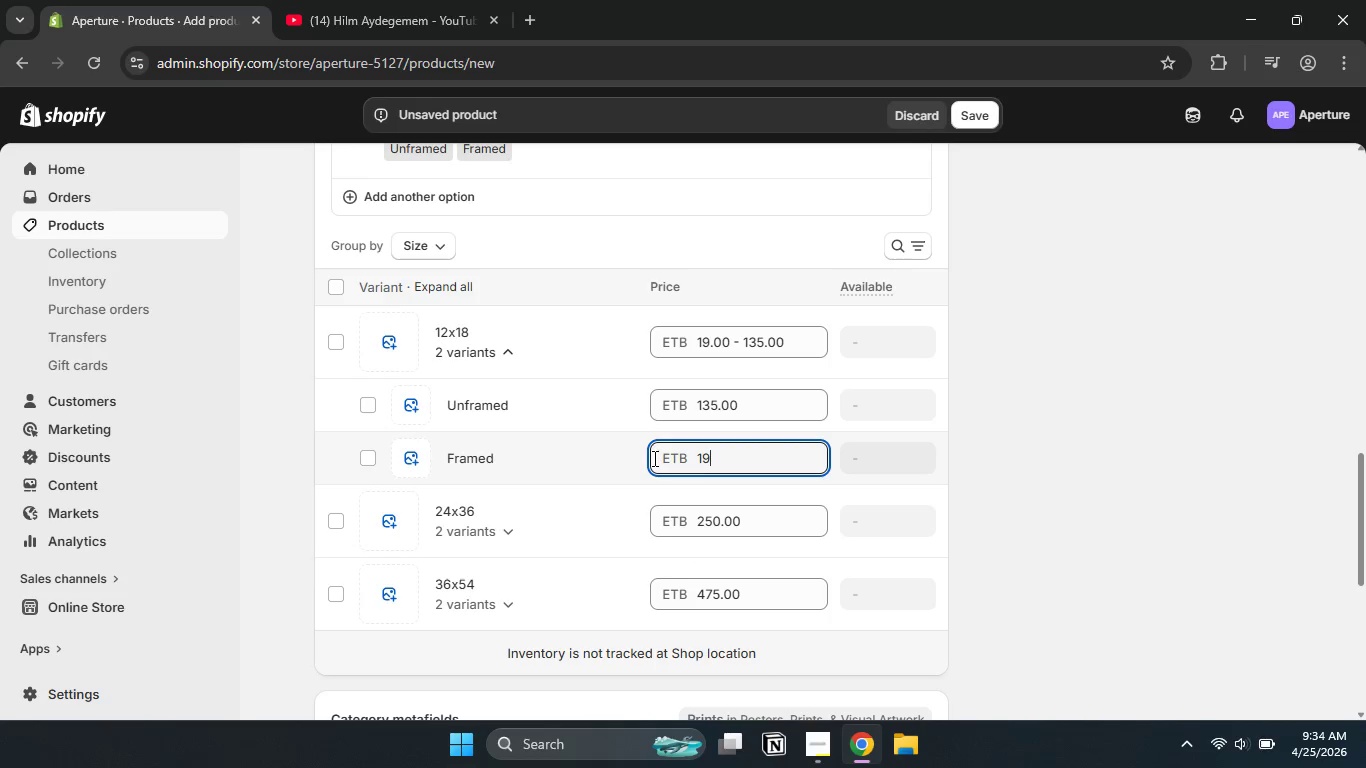 
key(Numpad5)
 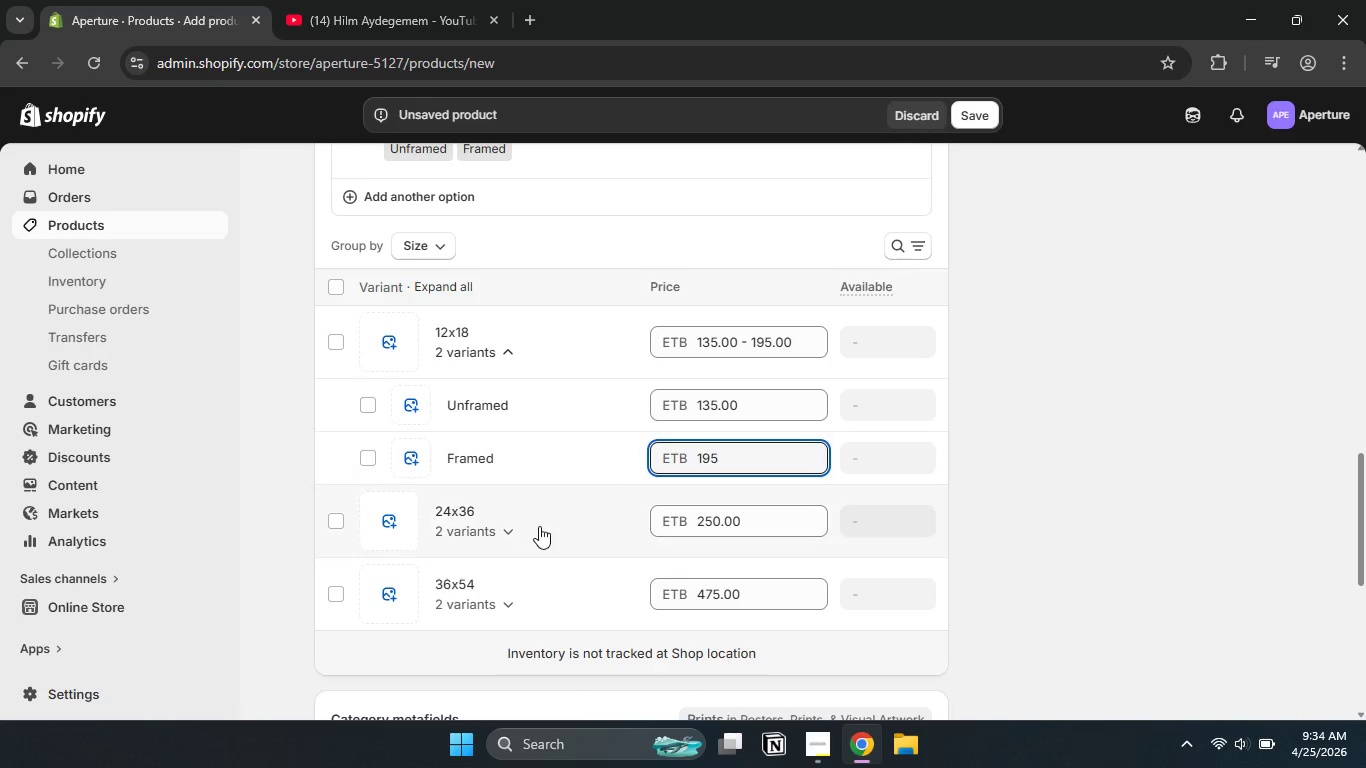 
left_click([502, 520])
 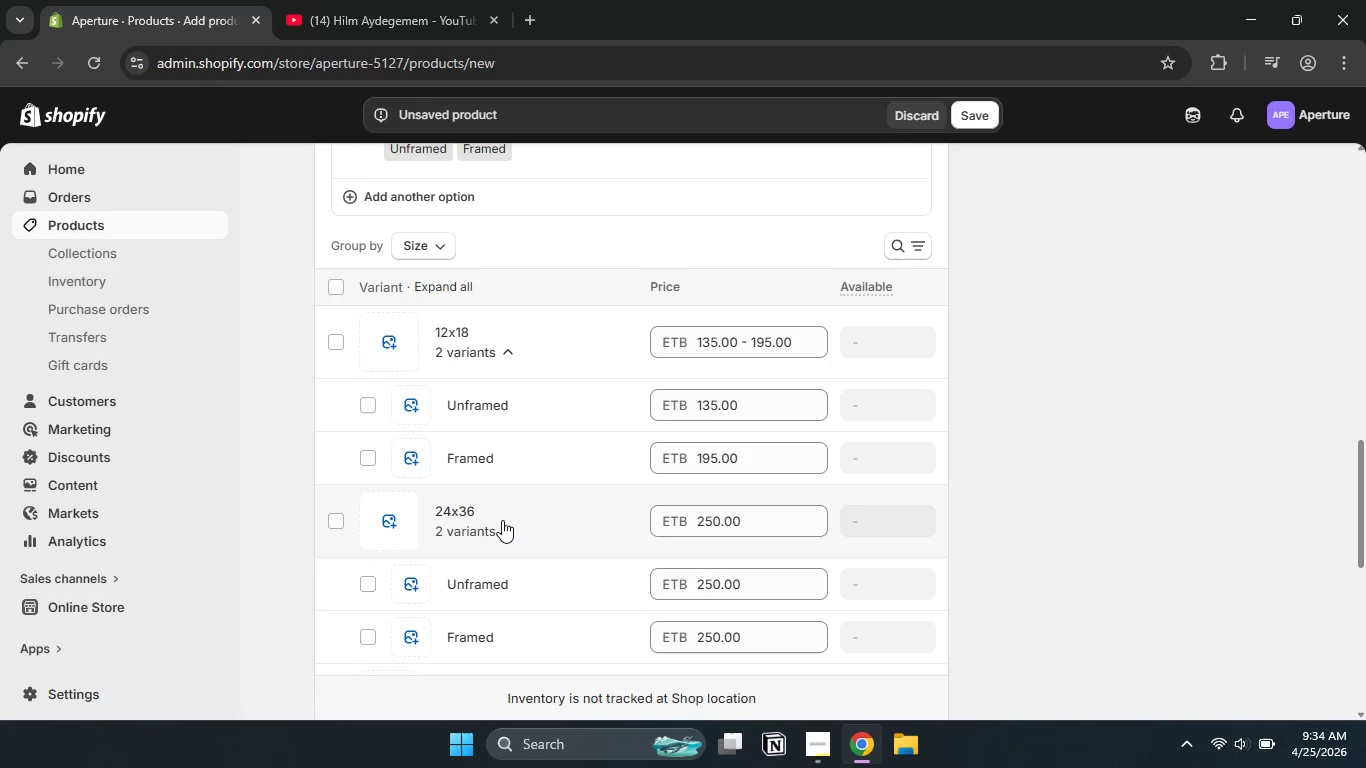 
scroll: coordinate [502, 520], scroll_direction: down, amount: 2.0
 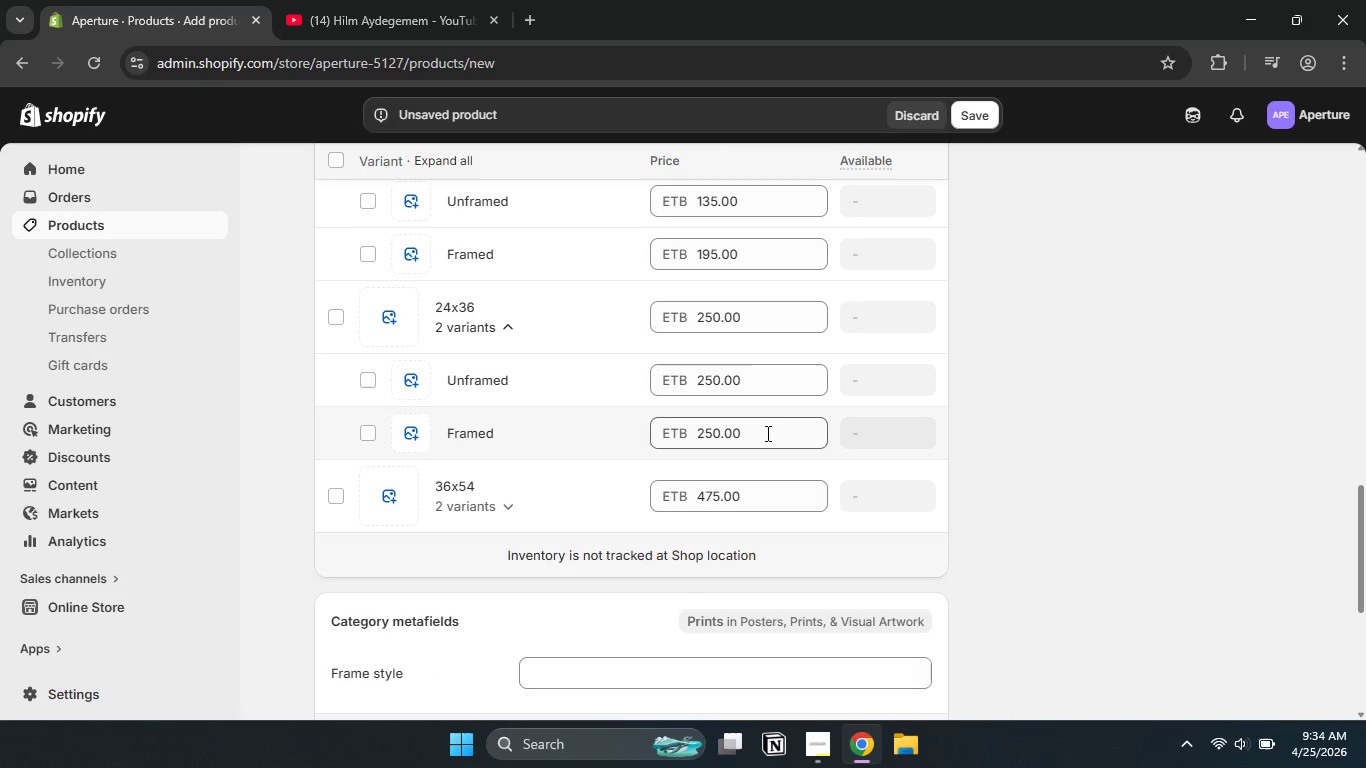 
left_click_drag(start_coordinate=[765, 429], to_coordinate=[650, 434])
 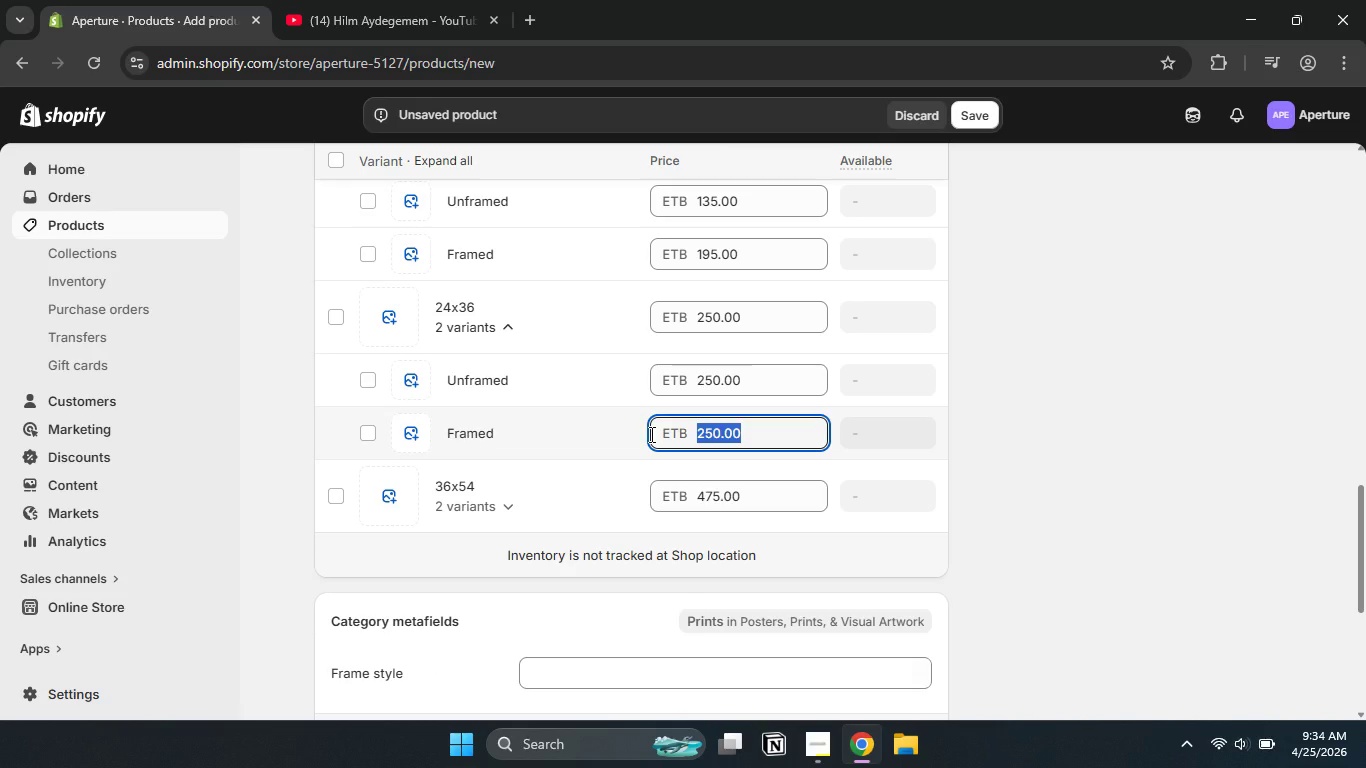 
key(Numpad3)
 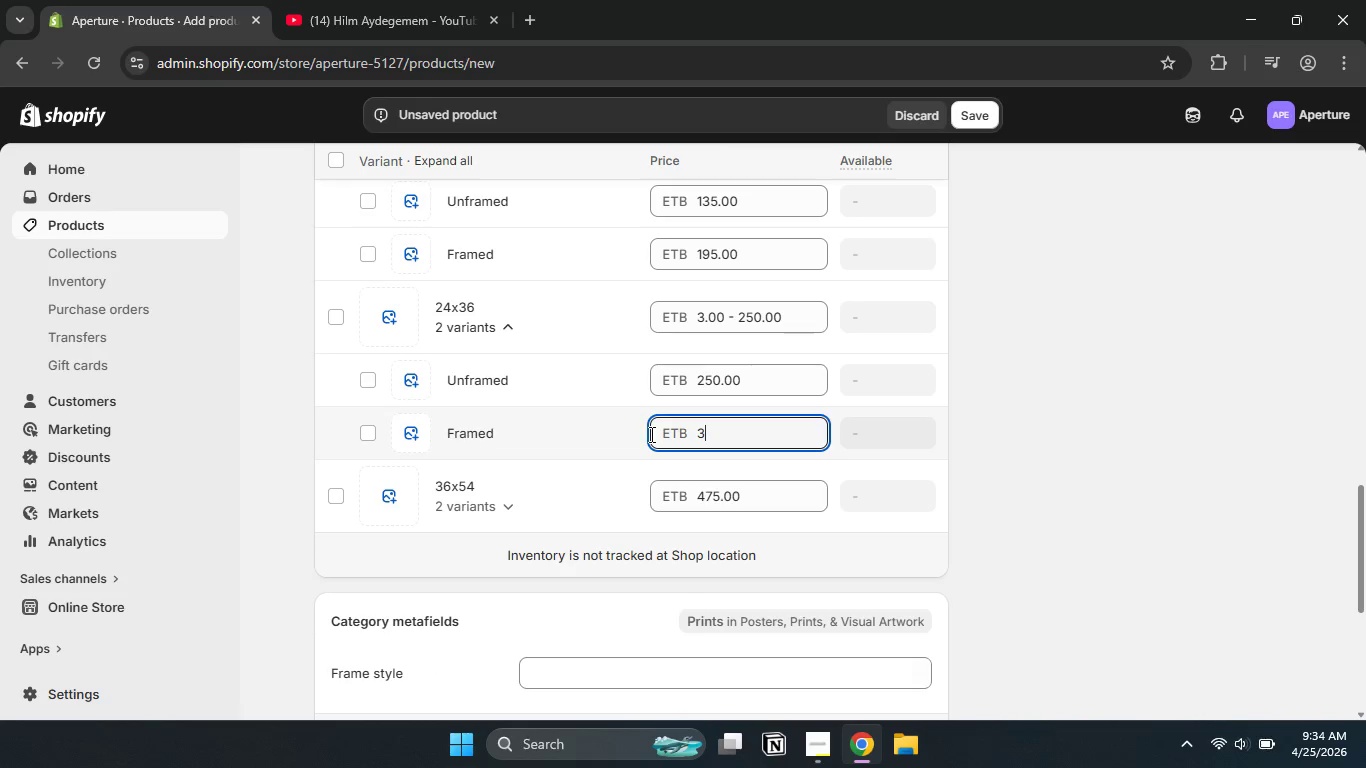 
key(Numpad4)
 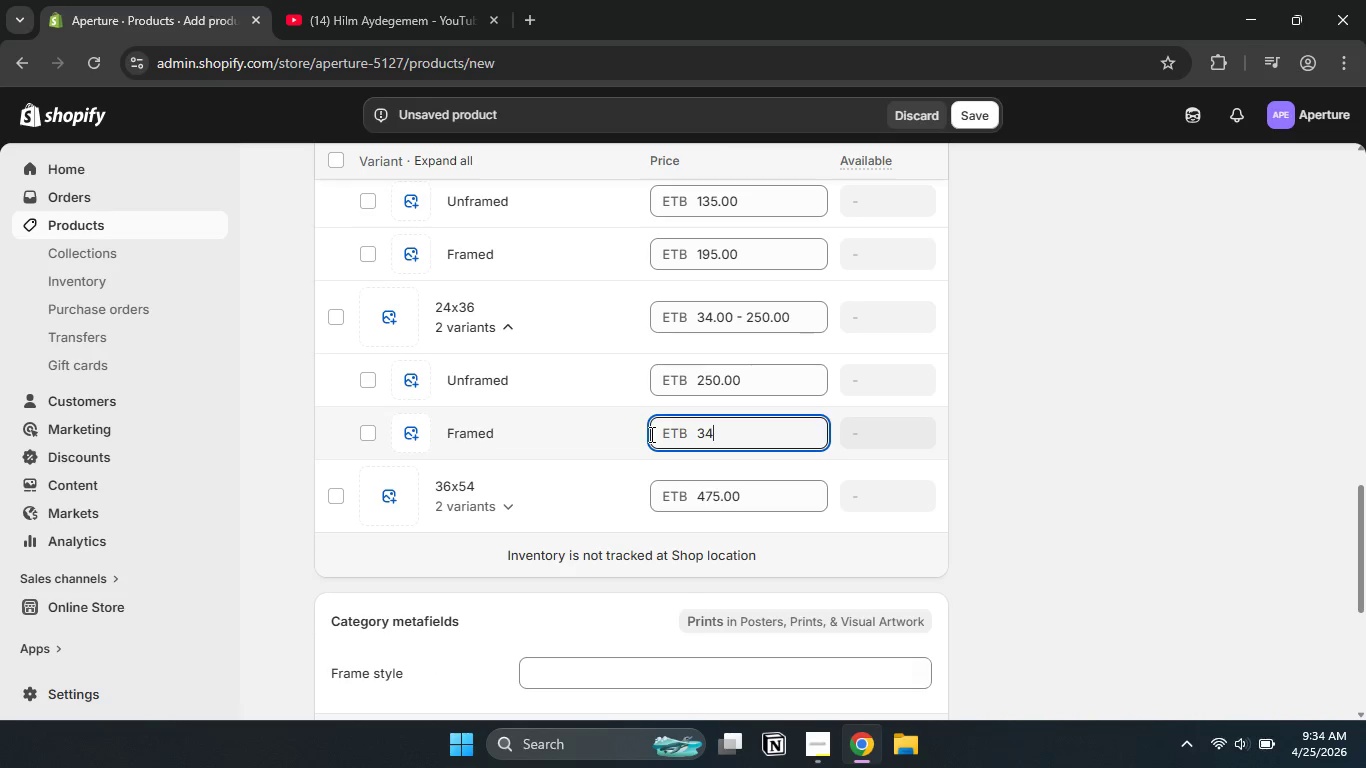 
key(Numpad0)
 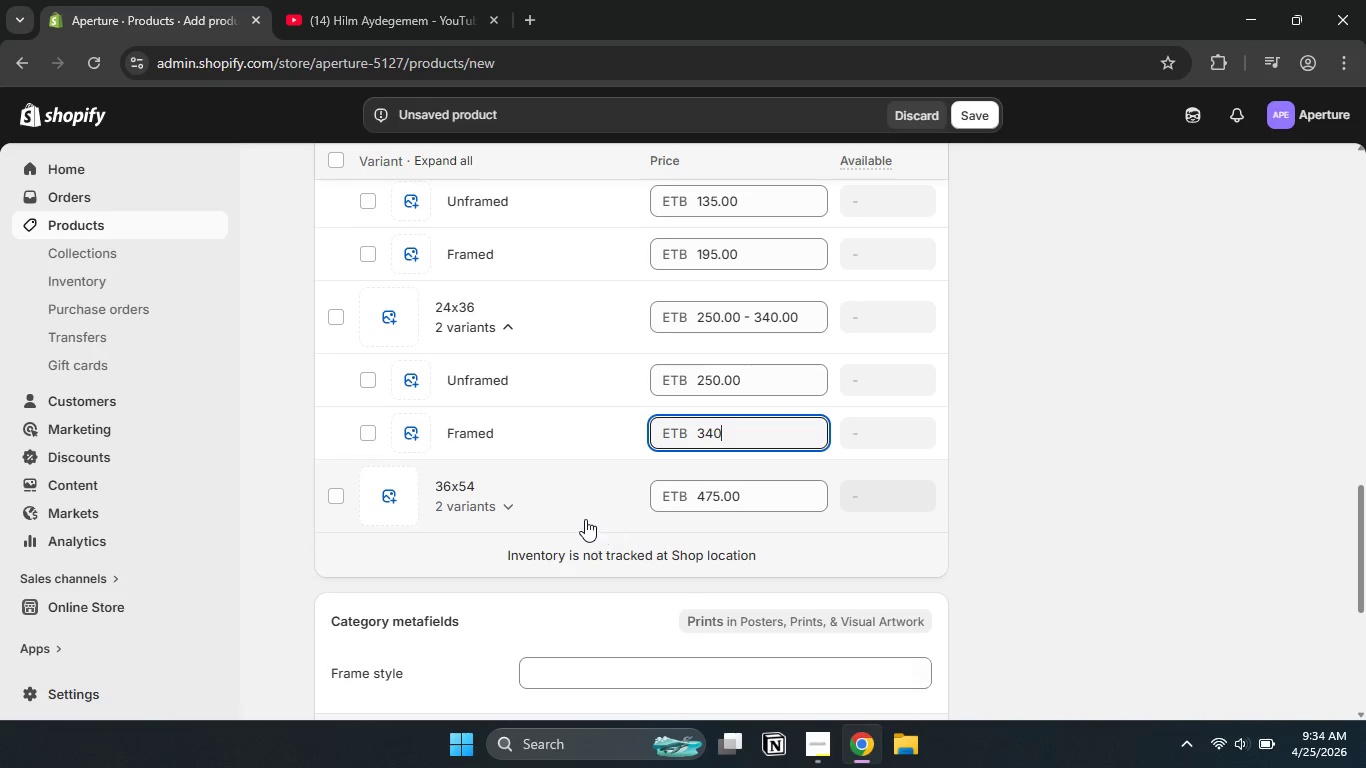 
left_click([504, 500])
 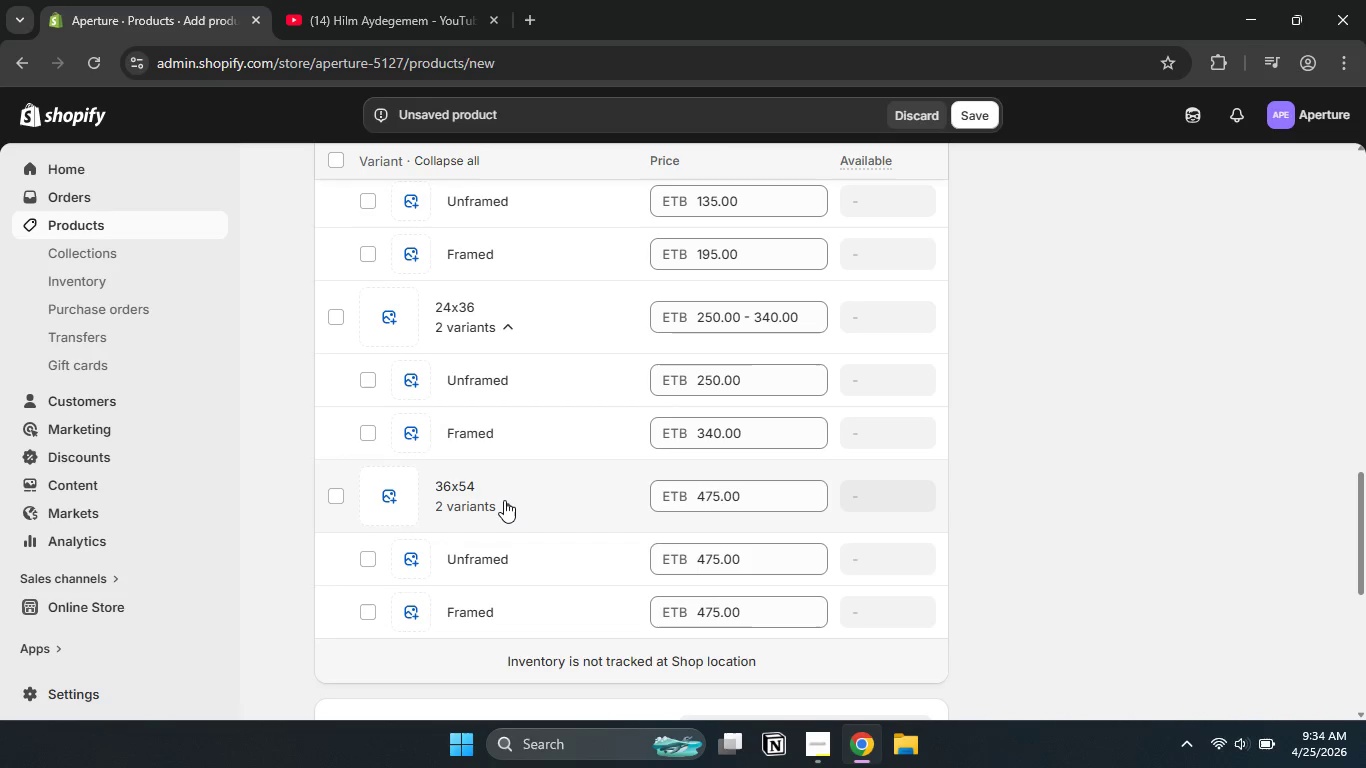 
scroll: coordinate [504, 500], scroll_direction: down, amount: 2.0
 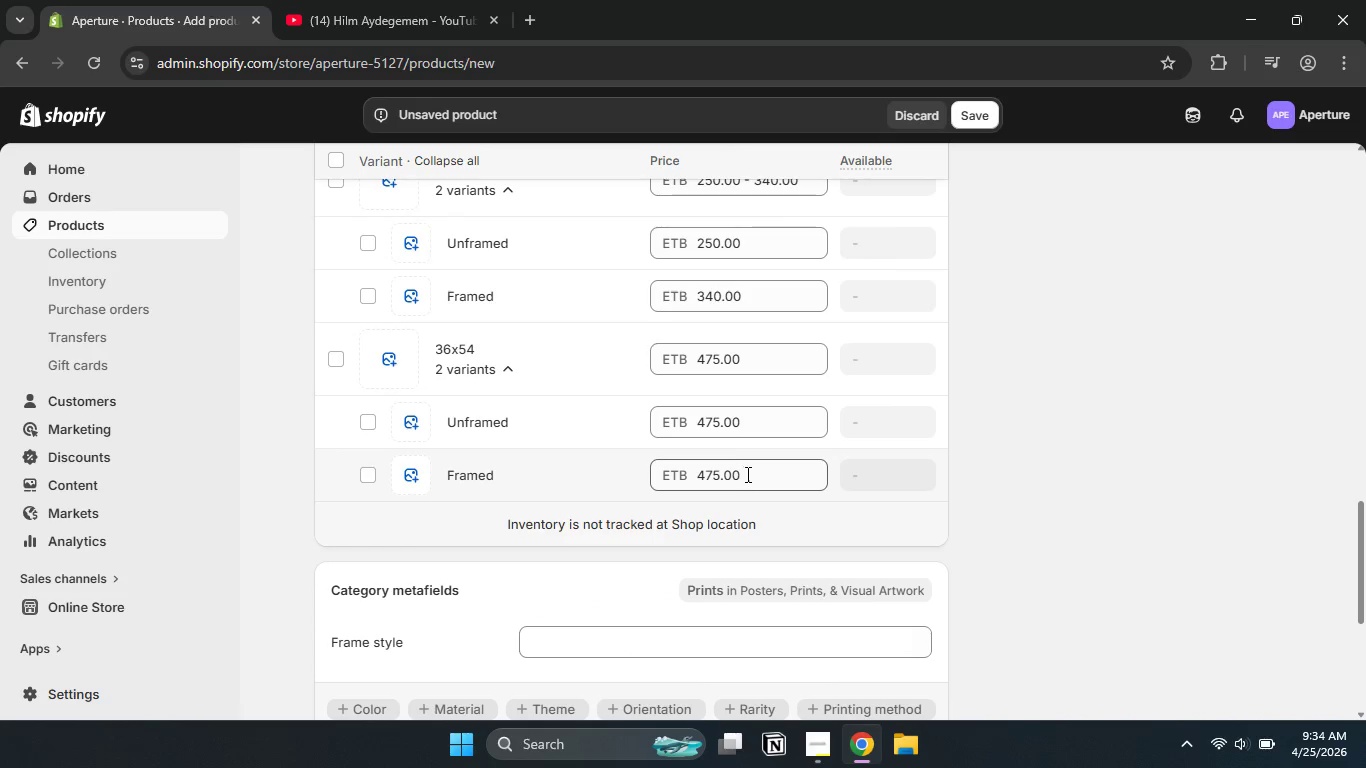 
left_click_drag(start_coordinate=[752, 478], to_coordinate=[688, 482])
 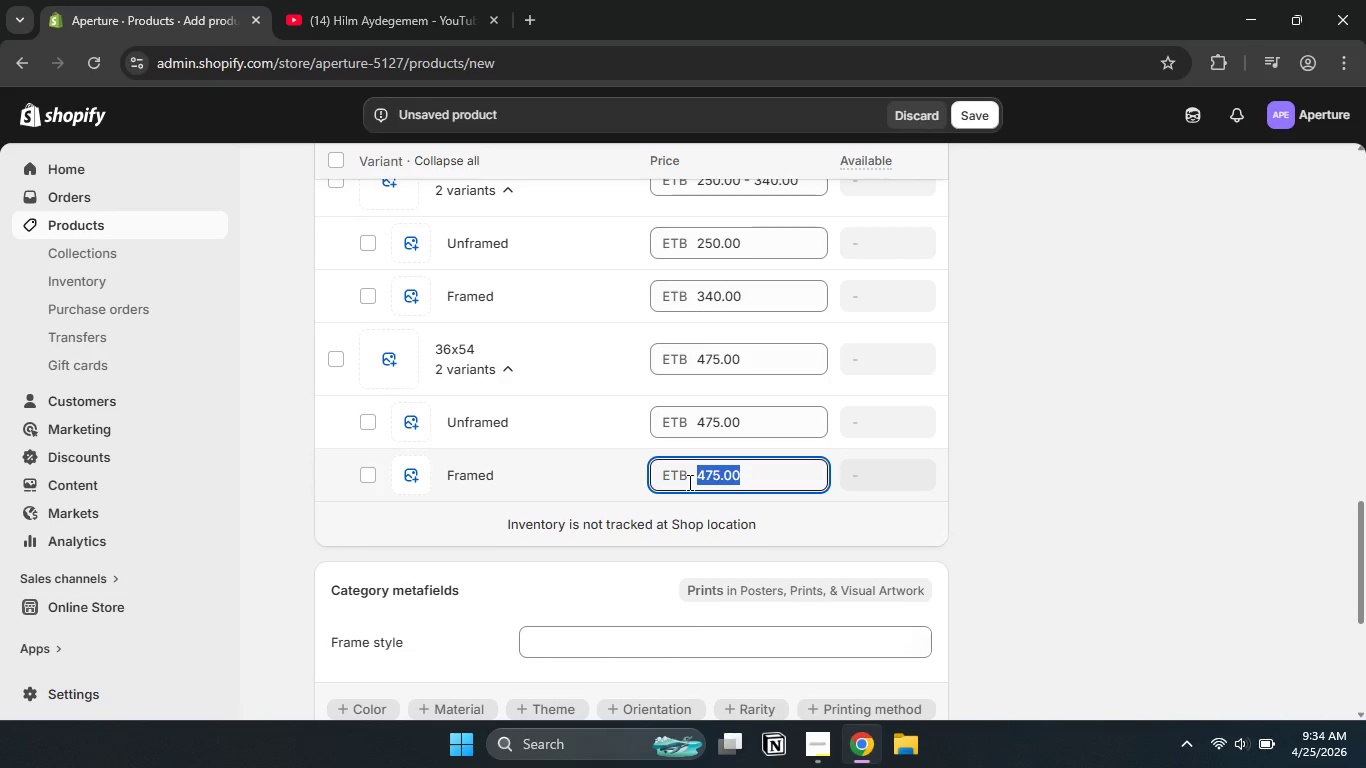 
key(Numpad6)
 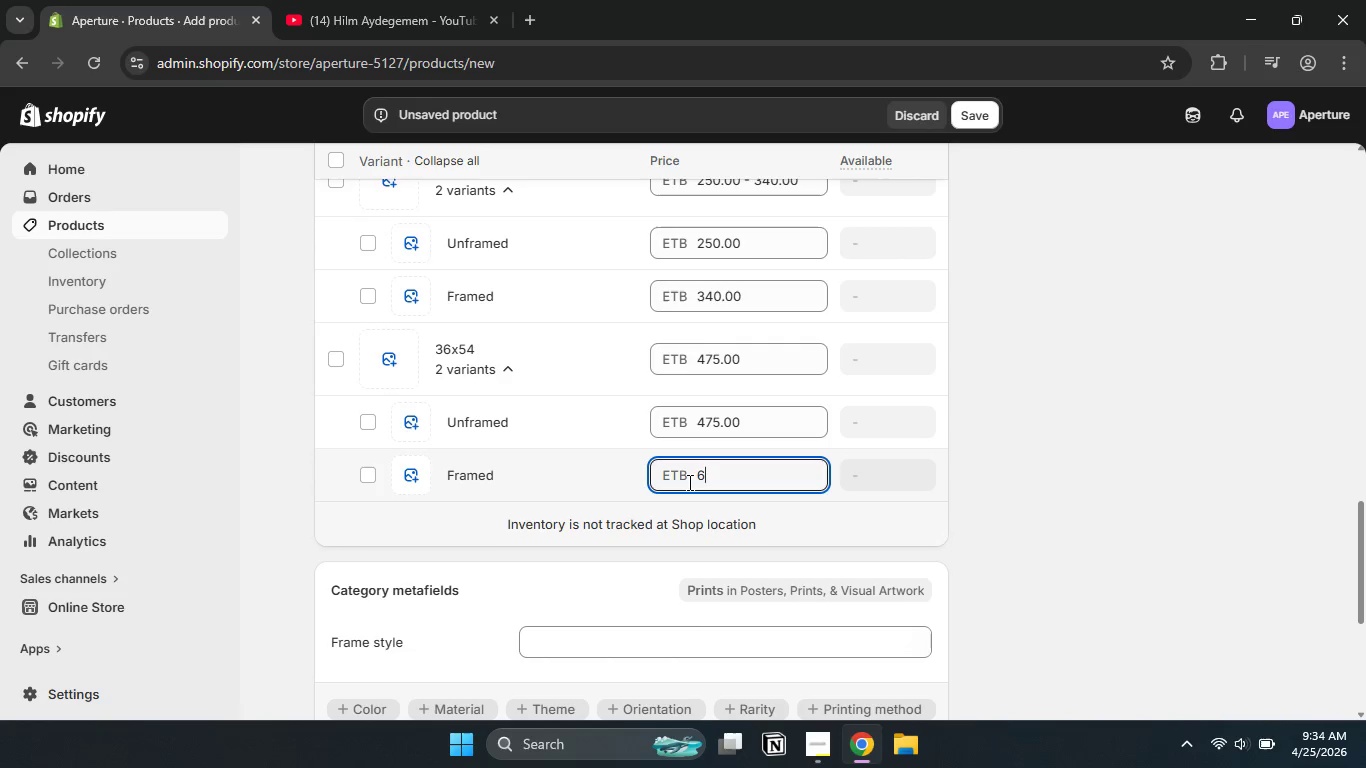 
key(Numpad2)
 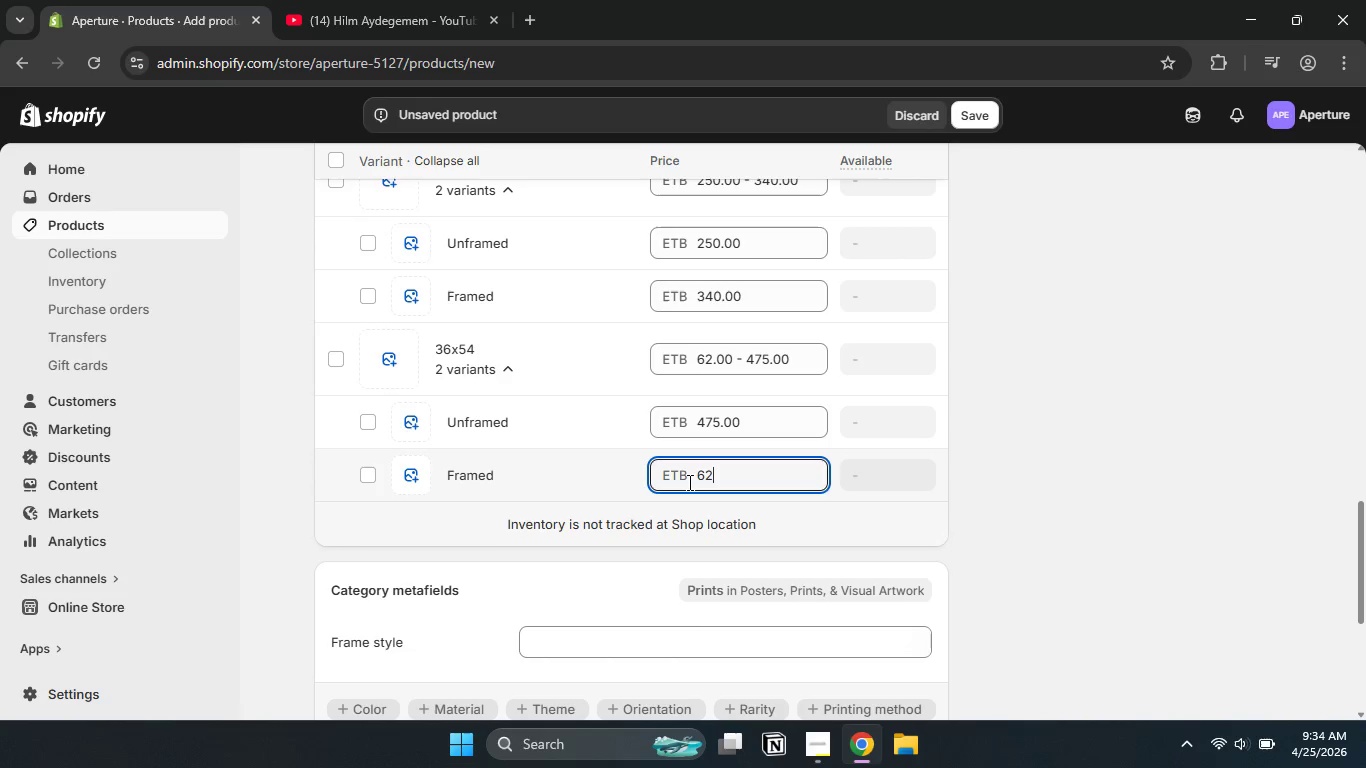 
key(Numpad8)
 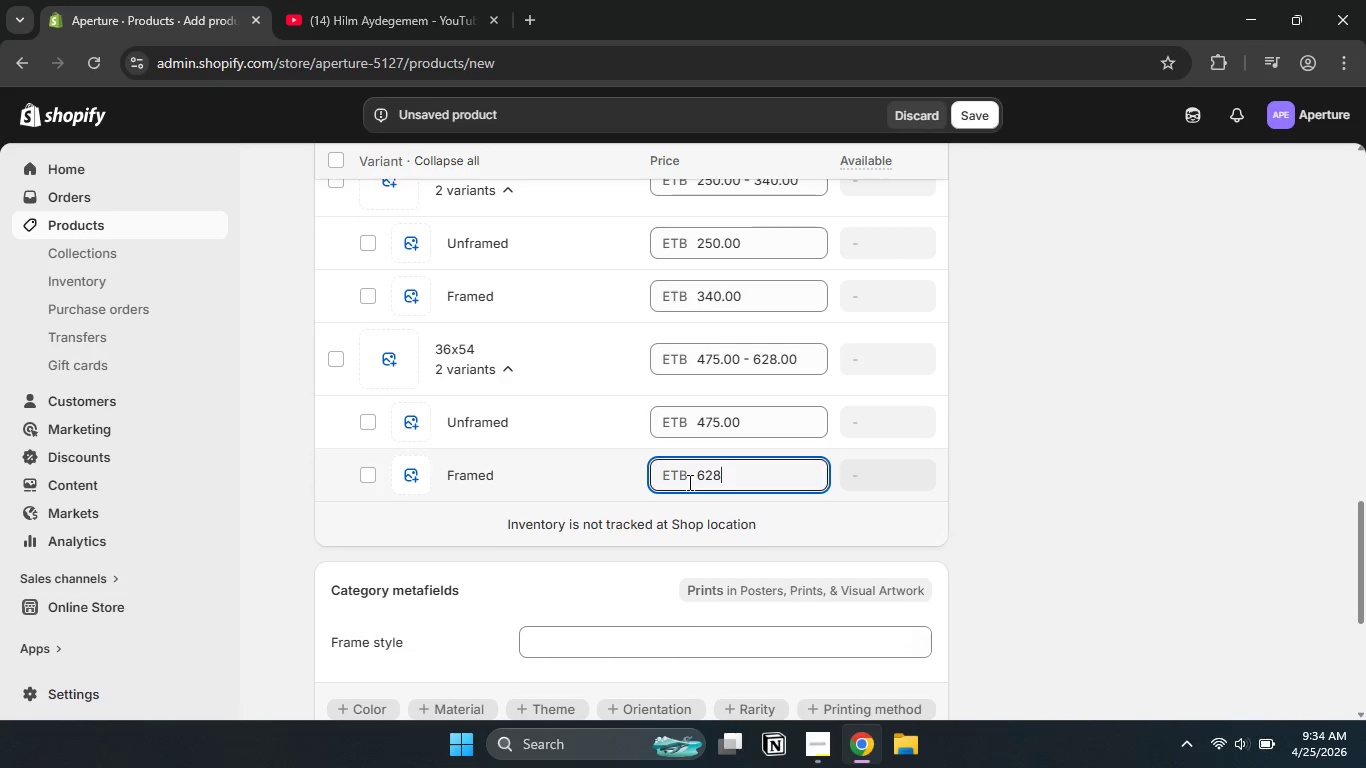 
key(Backspace)
 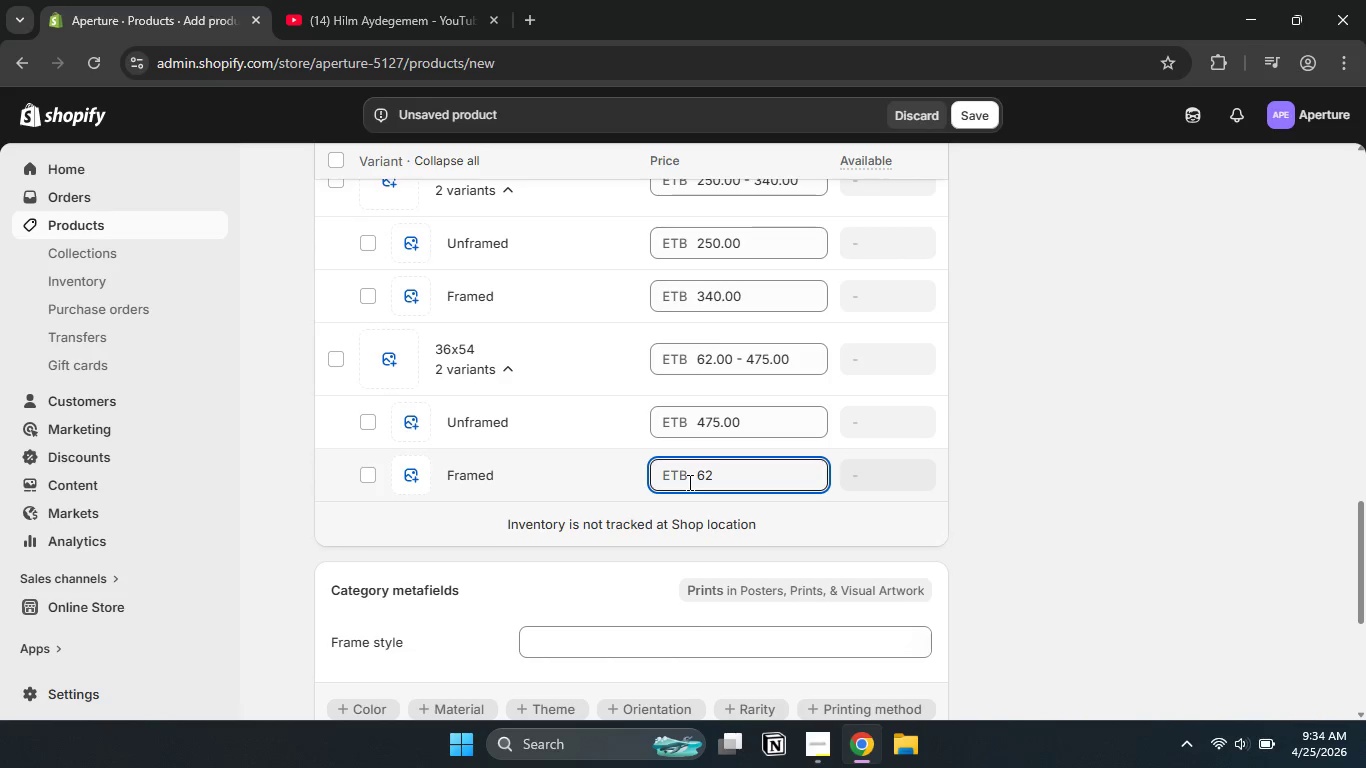 
key(Numpad5)
 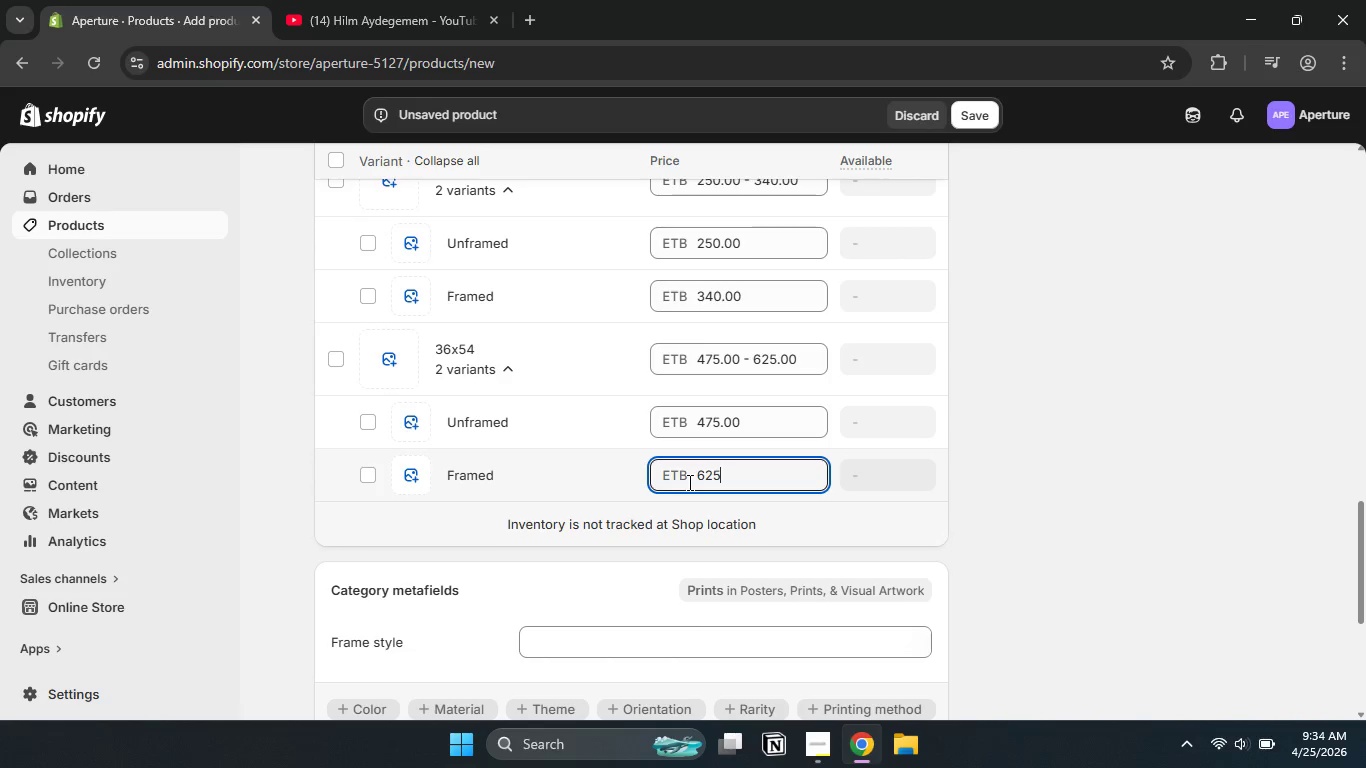 
wait(29.83)
 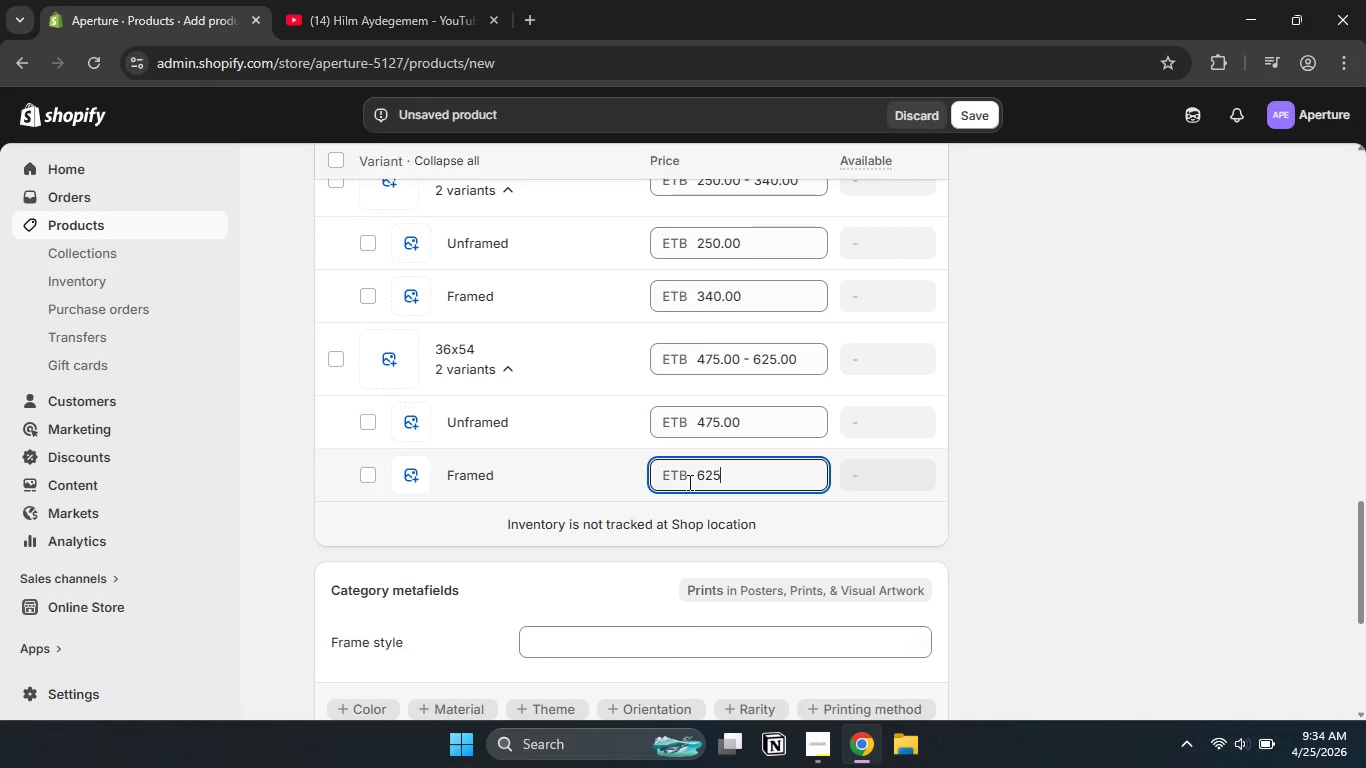 
key(NumpadDecimal)
 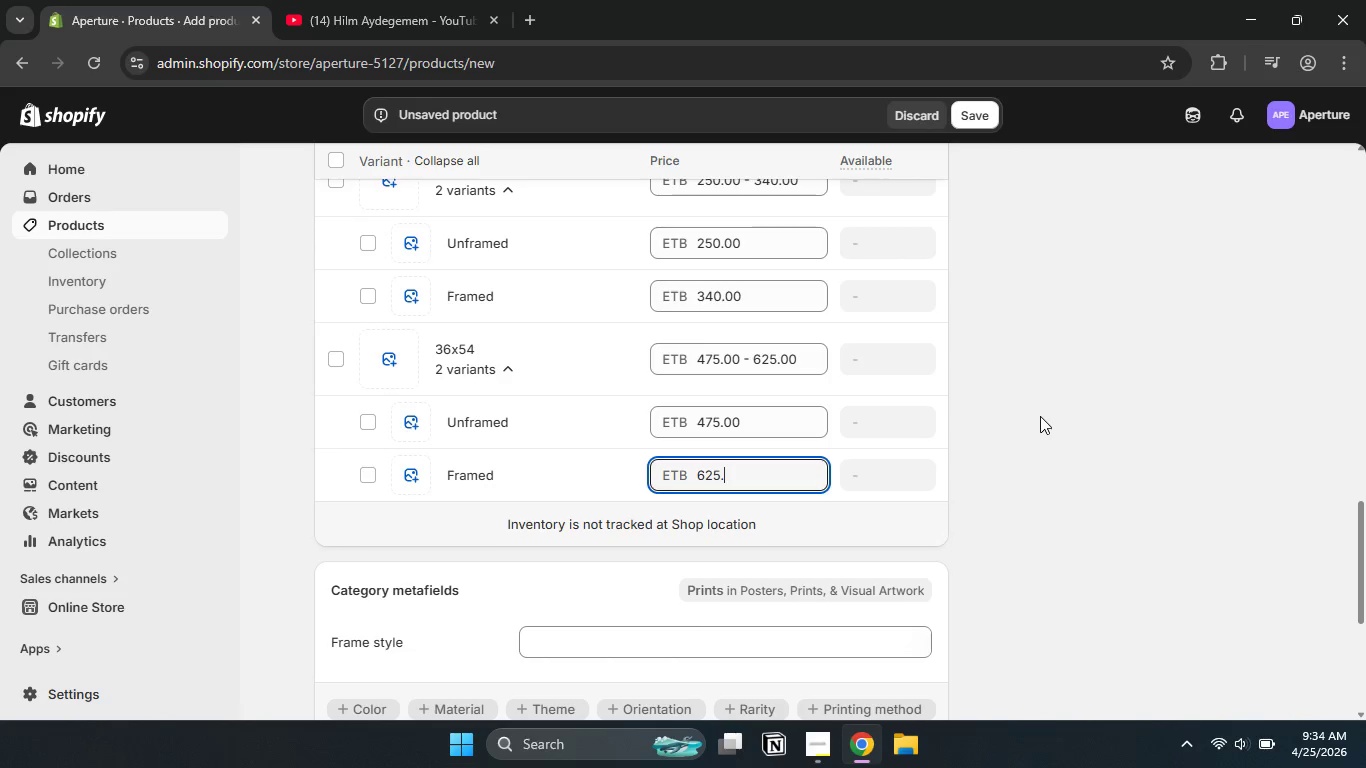 
key(Numpad0)
 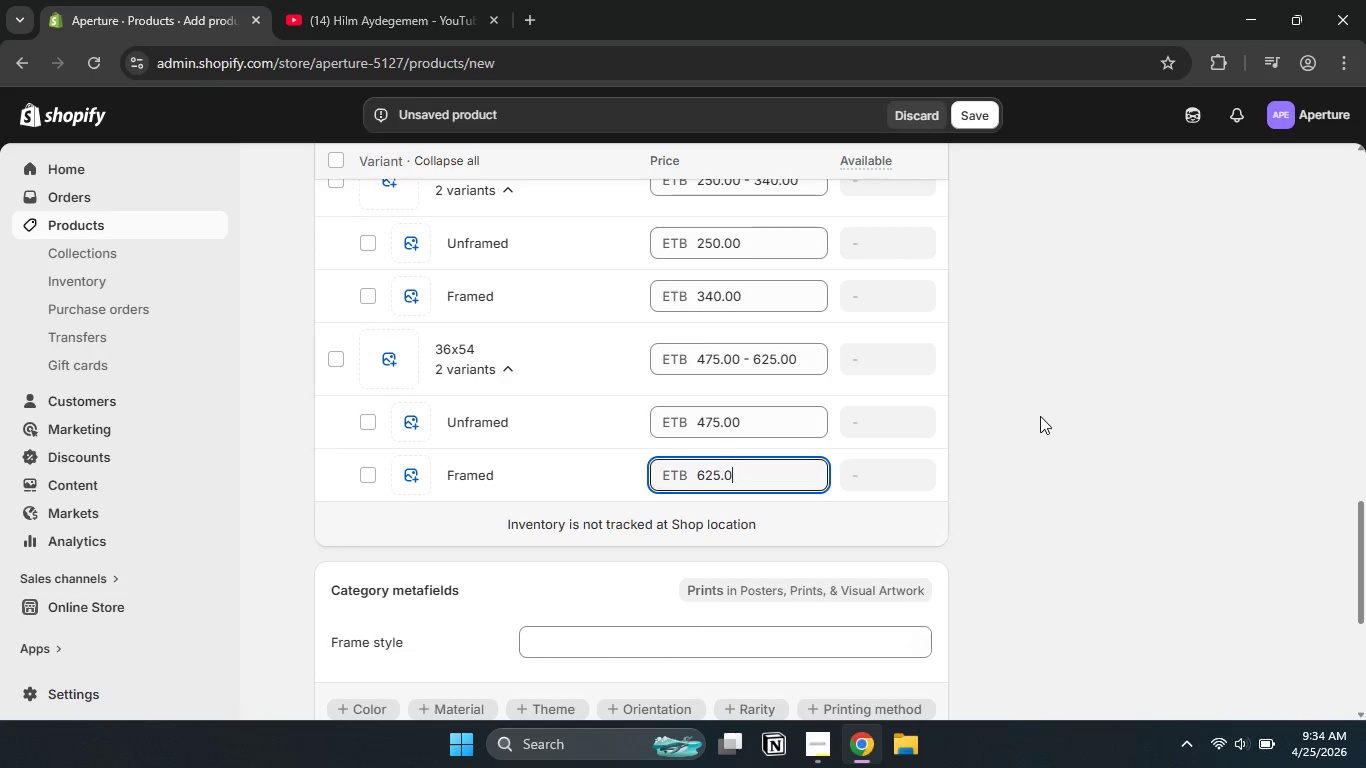 
key(Numpad0)
 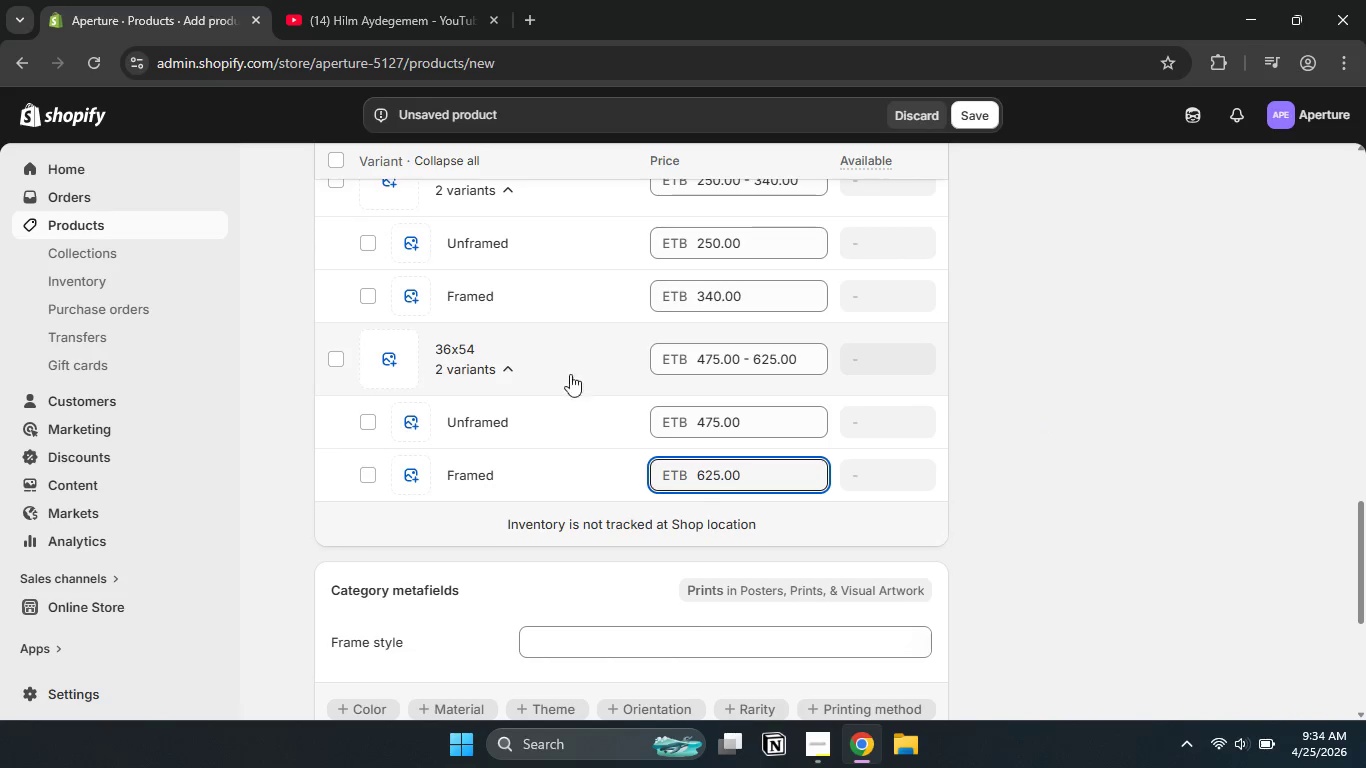 
left_click([495, 372])
 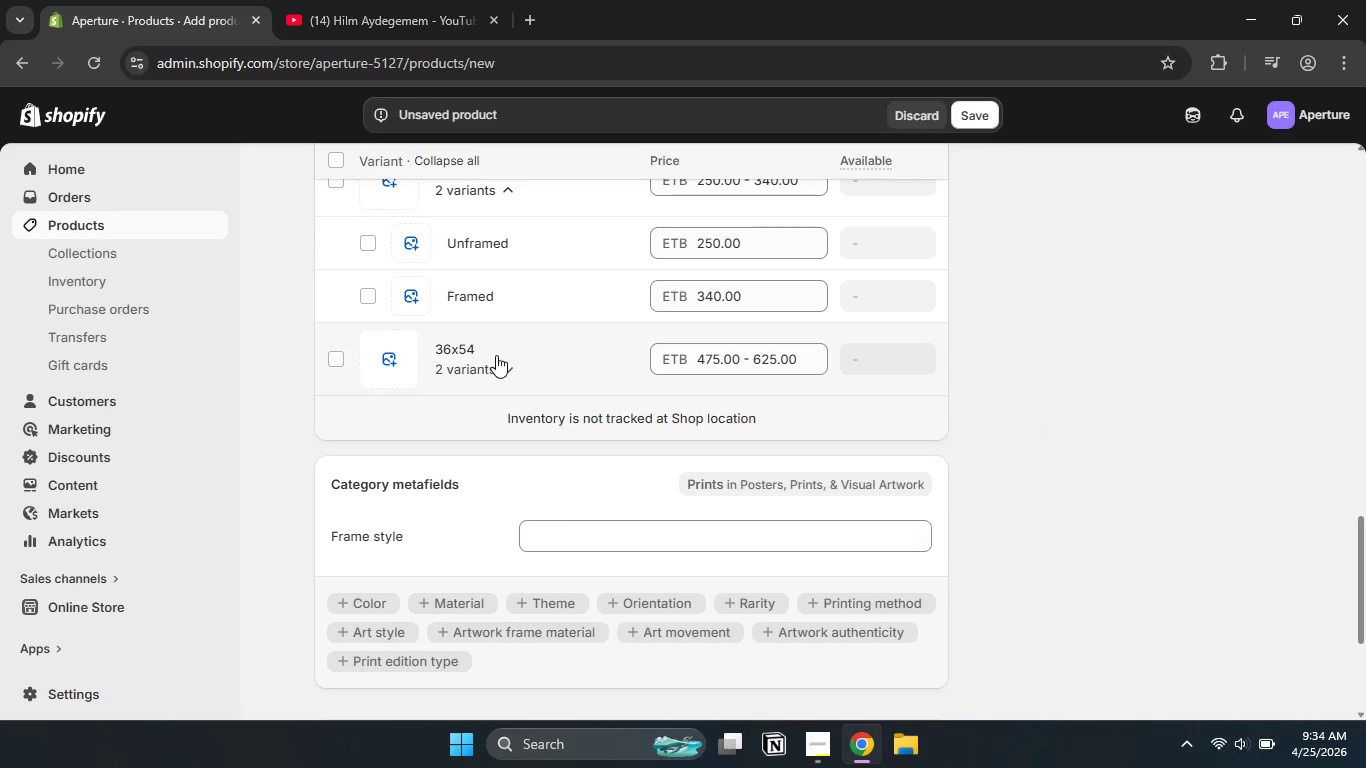 
scroll: coordinate [558, 376], scroll_direction: up, amount: 1.0
 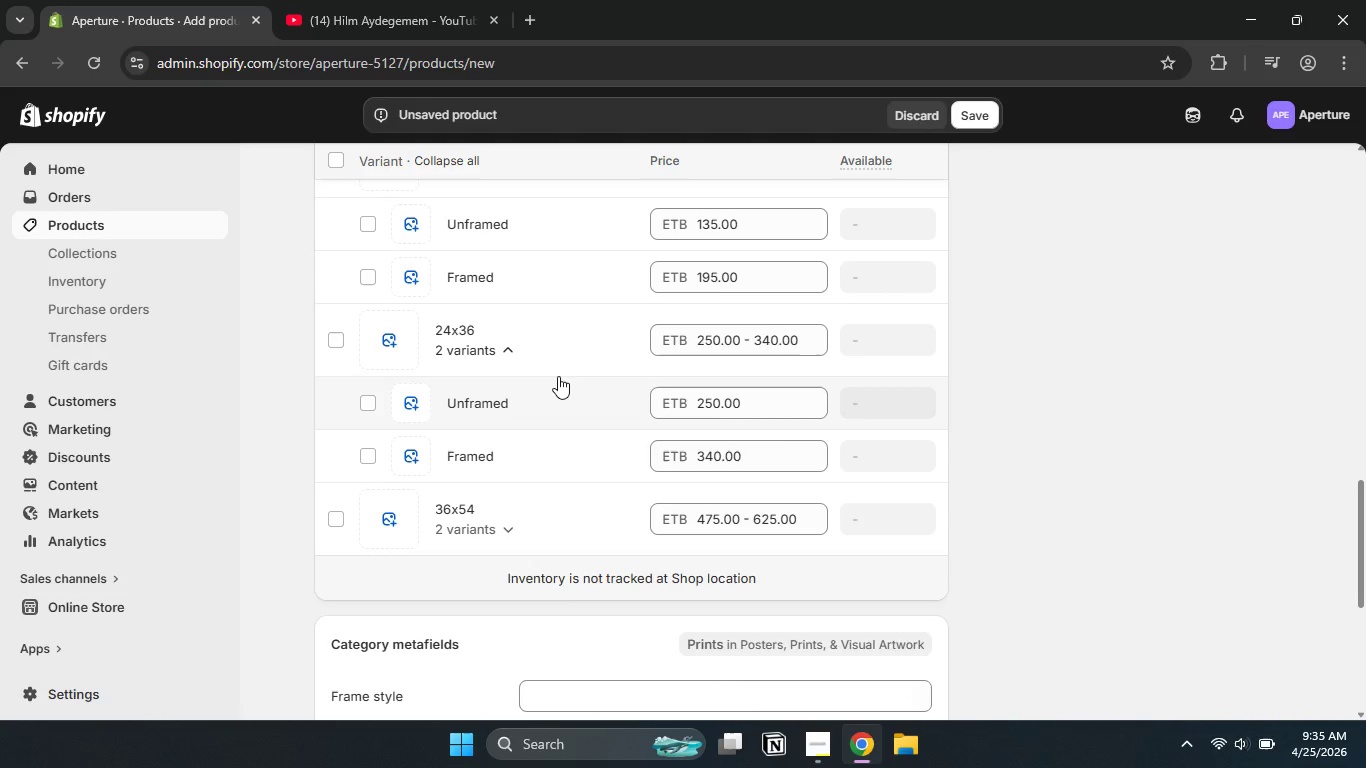 
wait(16.8)
 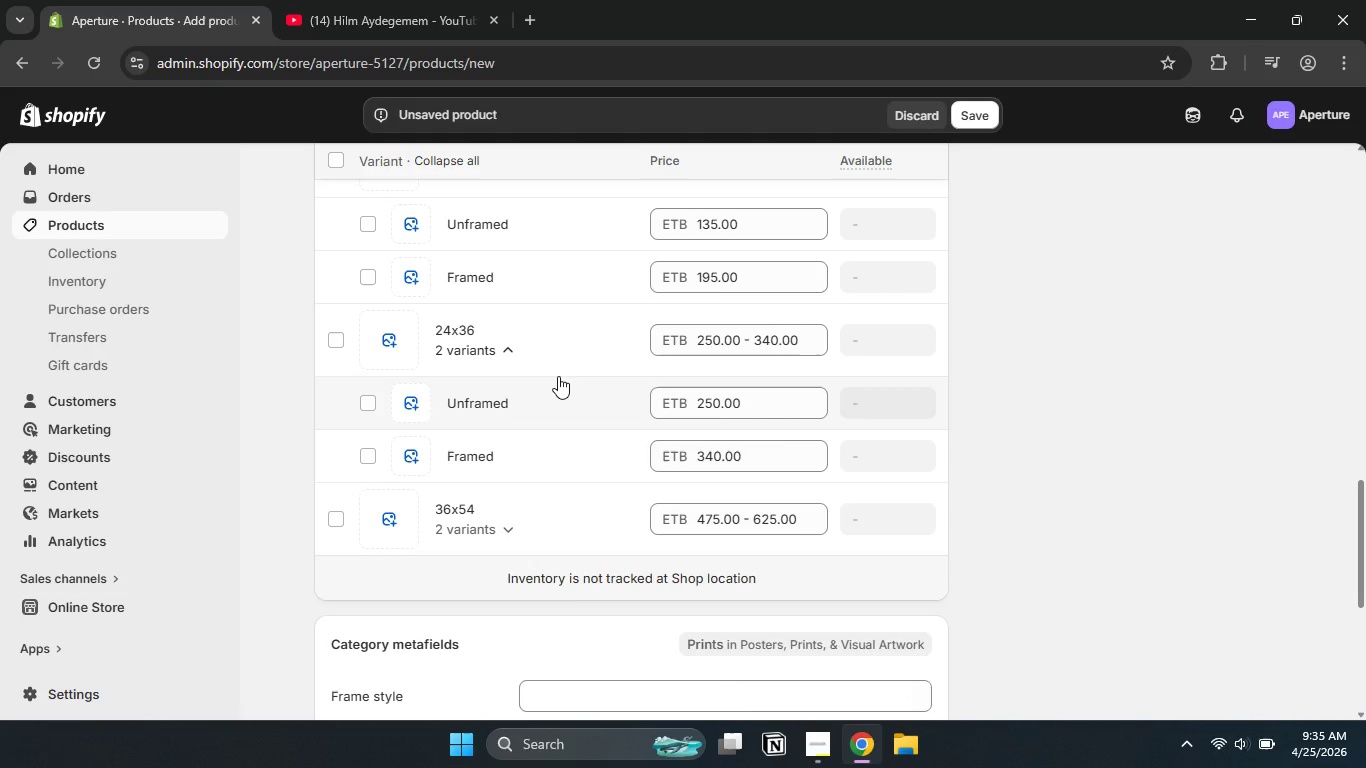 
left_click([511, 353])
 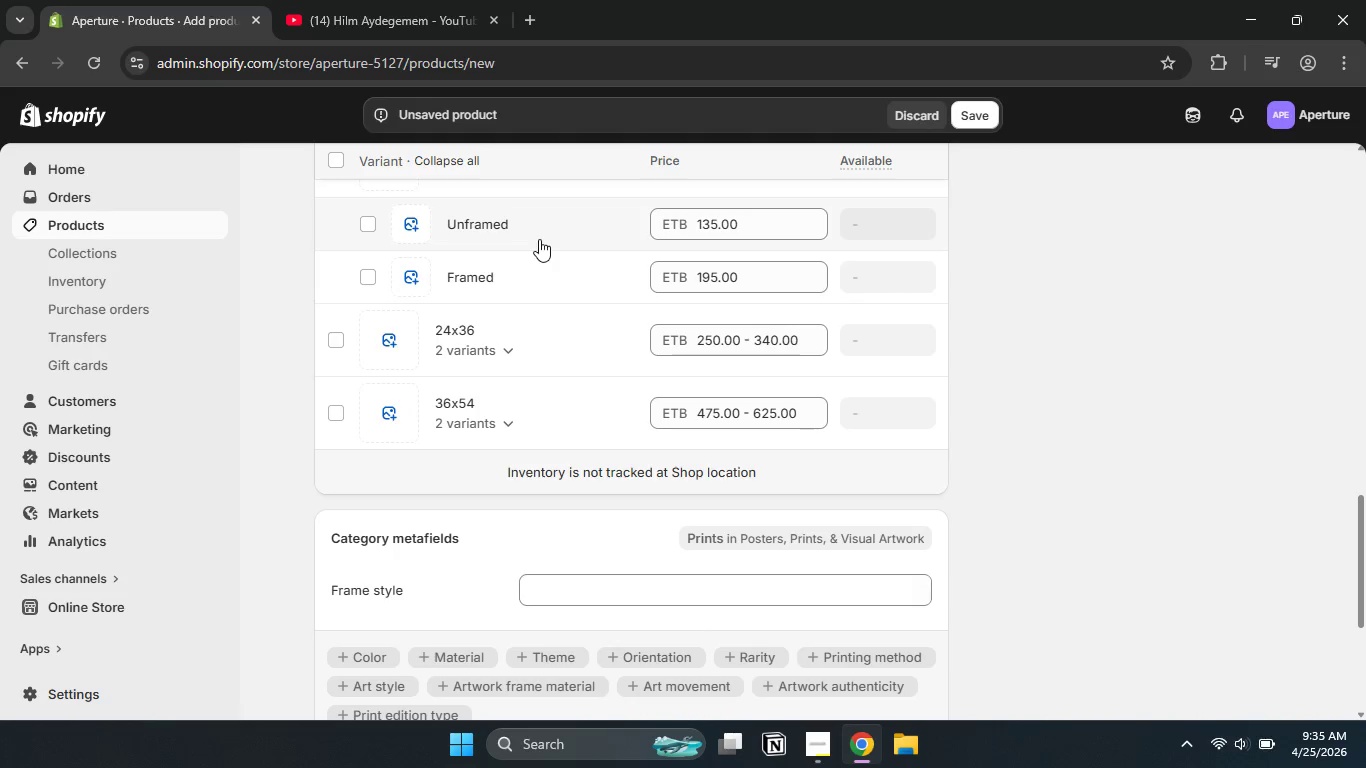 
scroll: coordinate [510, 401], scroll_direction: up, amount: 1.0
 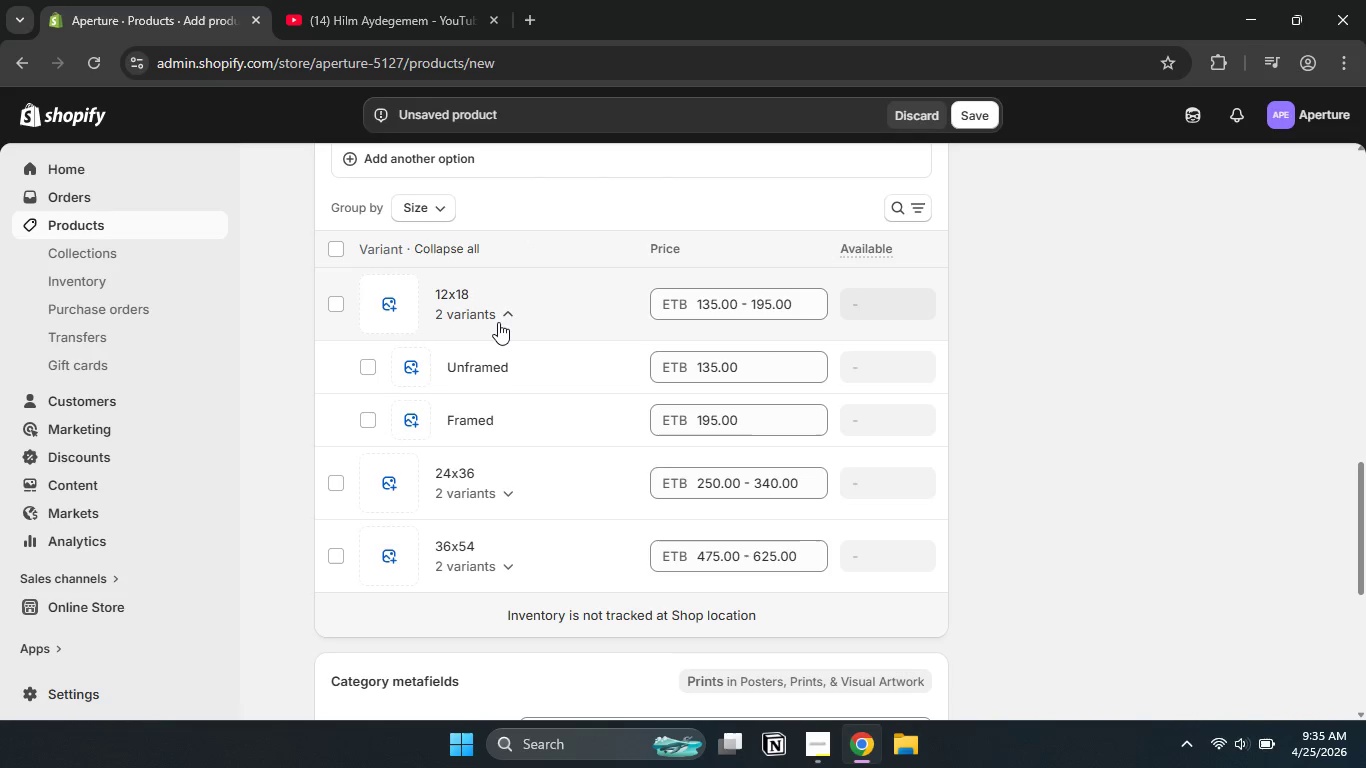 
left_click([505, 313])
 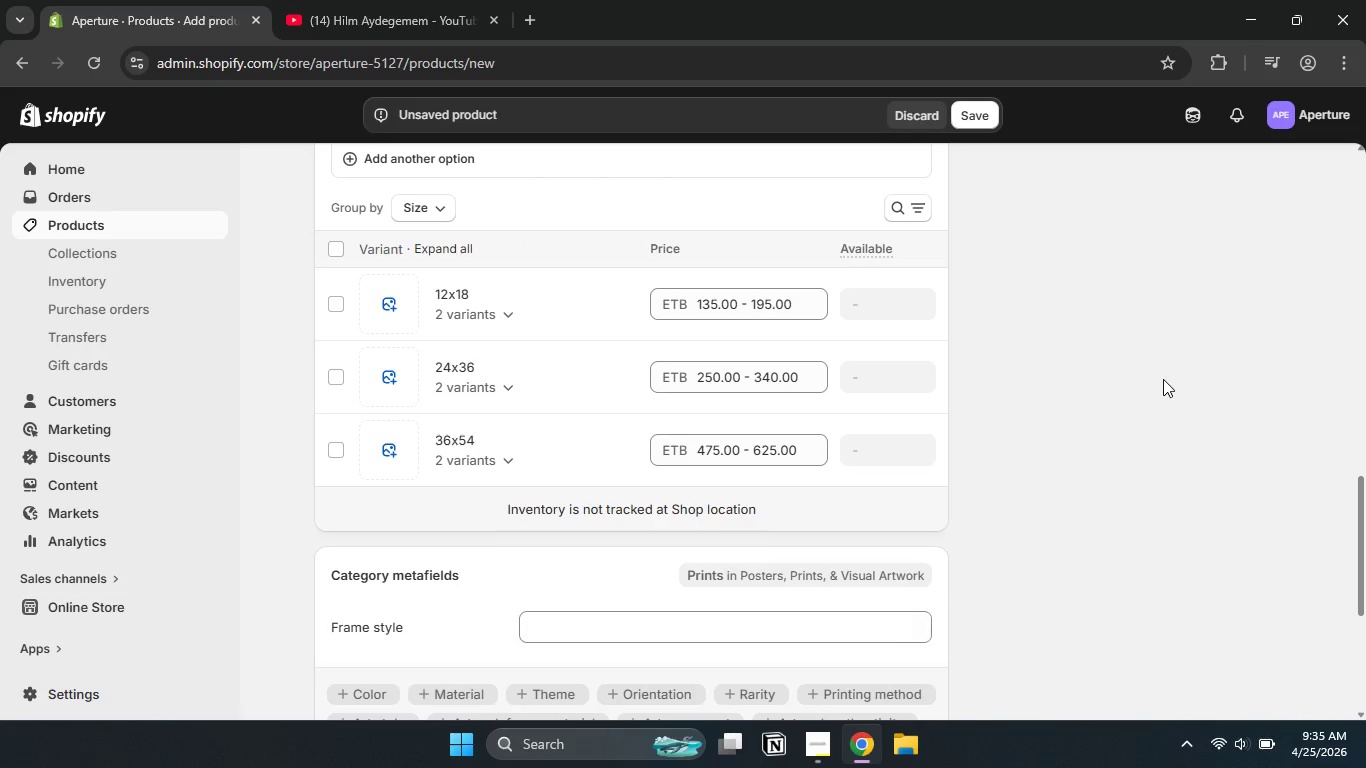 
left_click([1163, 379])
 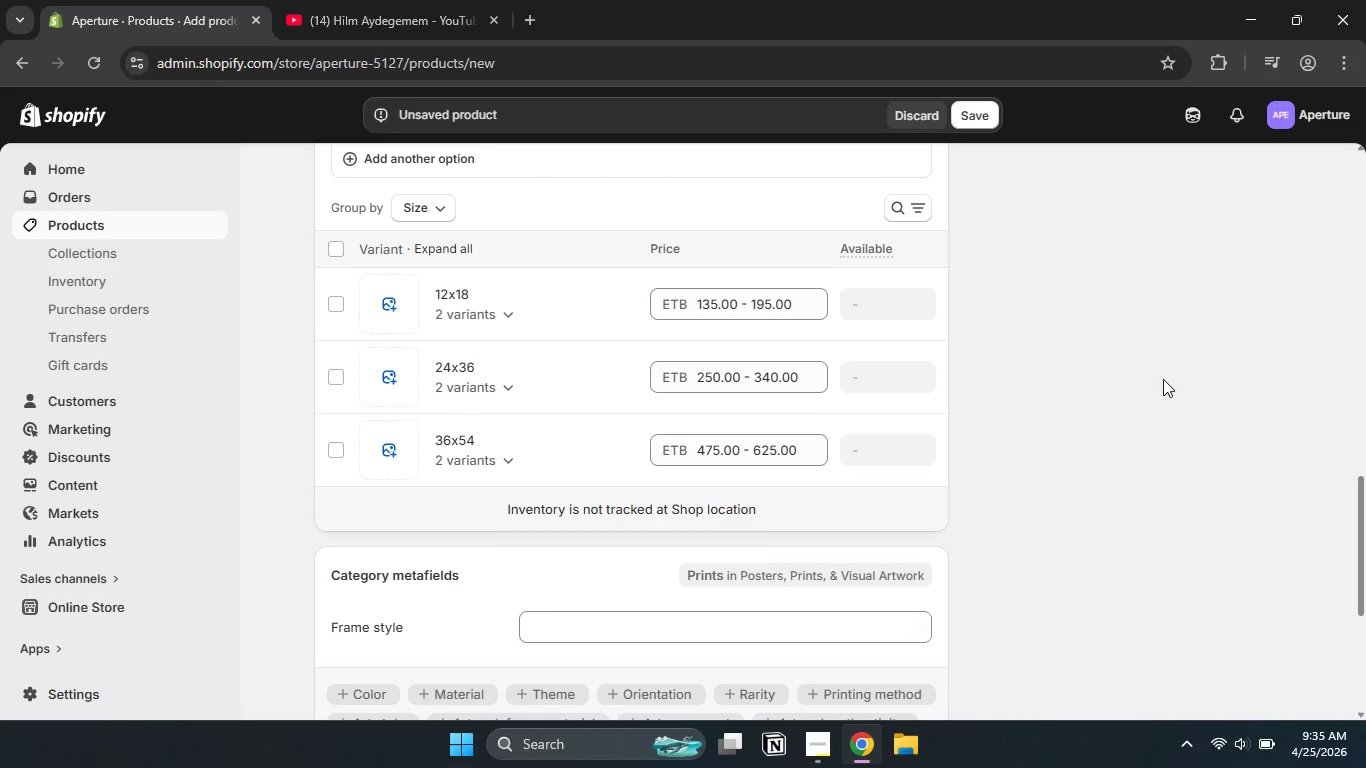 
scroll: coordinate [1163, 379], scroll_direction: down, amount: 1.0
 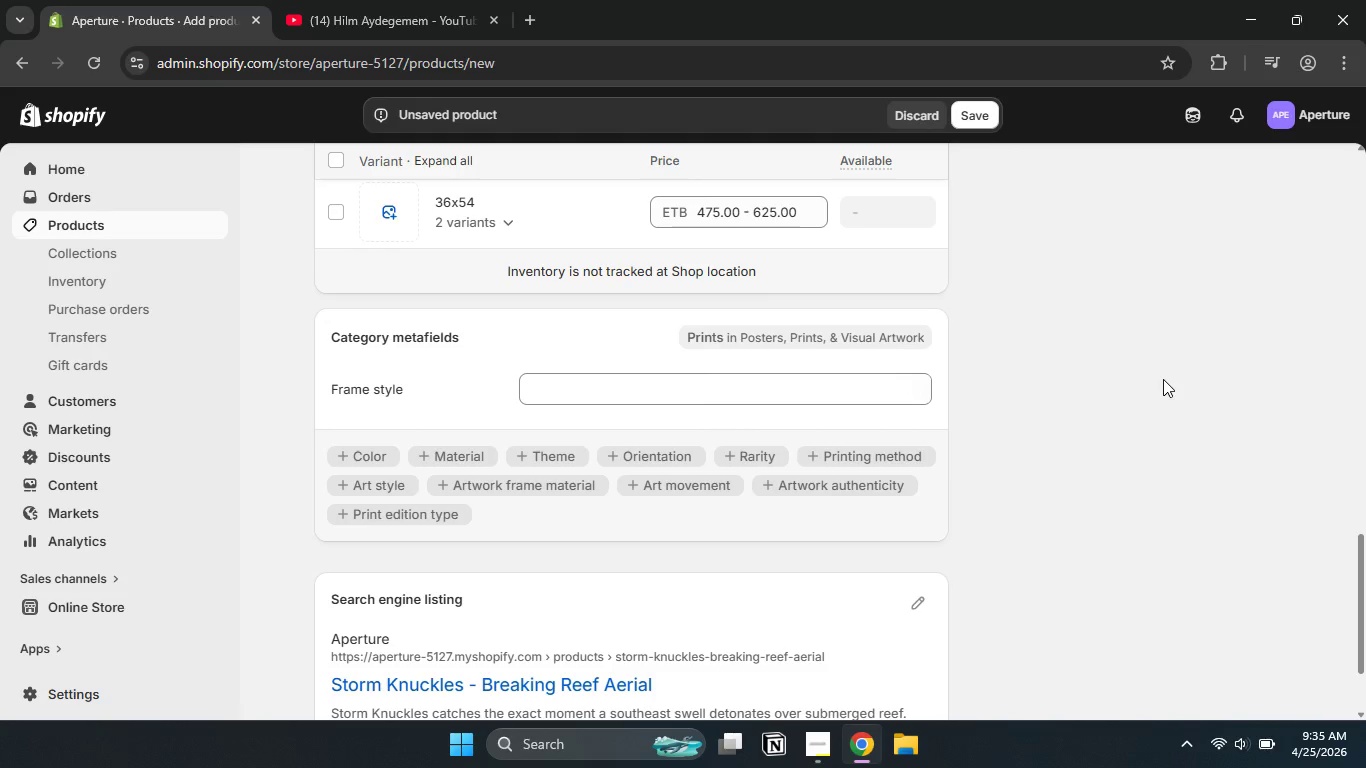 
wait(7.58)
 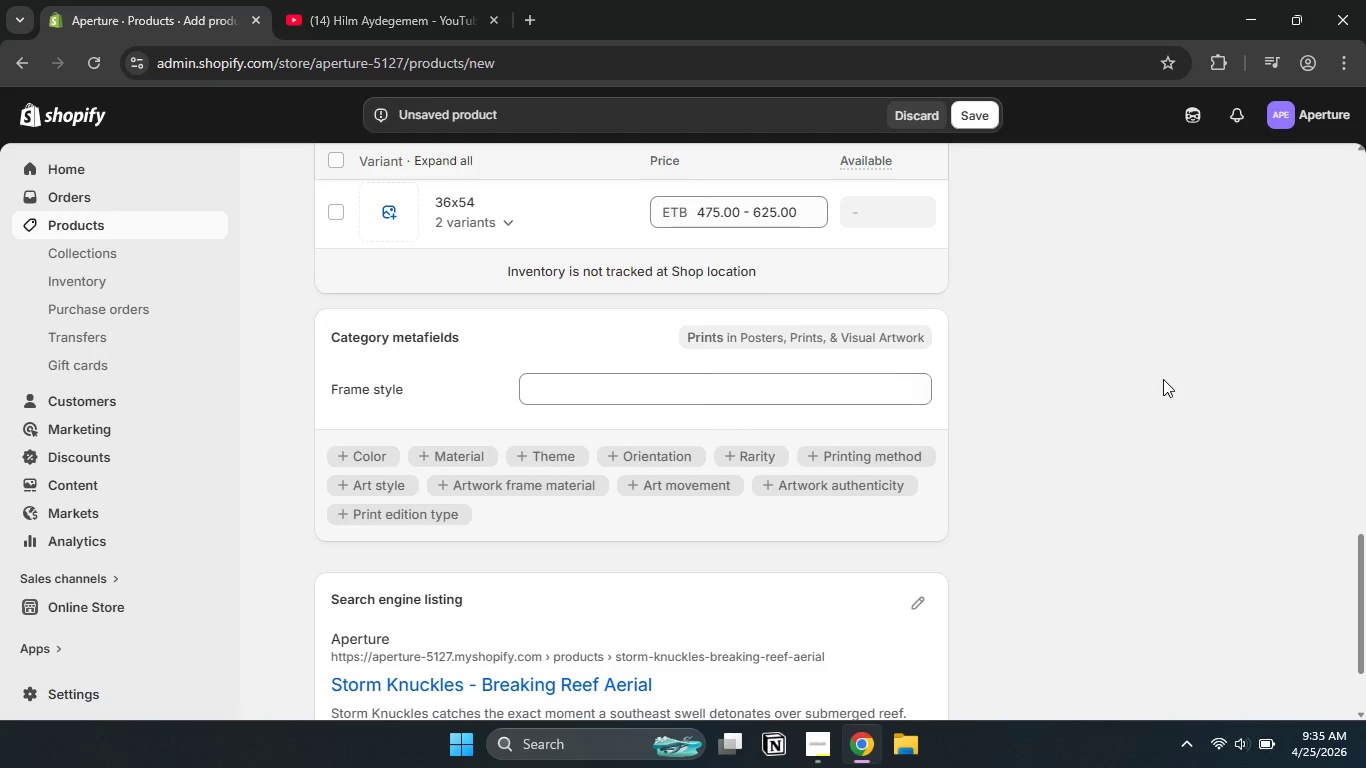 
scroll: coordinate [1163, 379], scroll_direction: down, amount: 5.0
 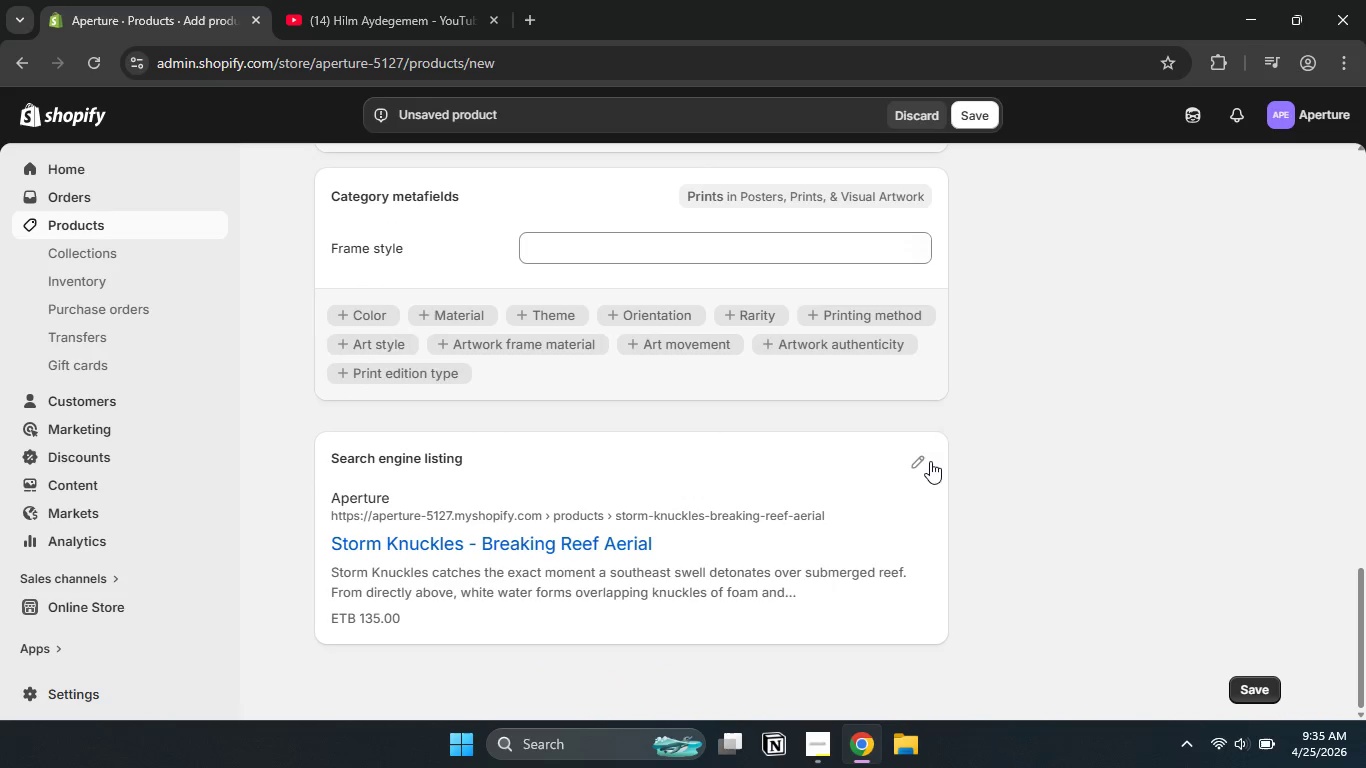 
left_click([930, 461])
 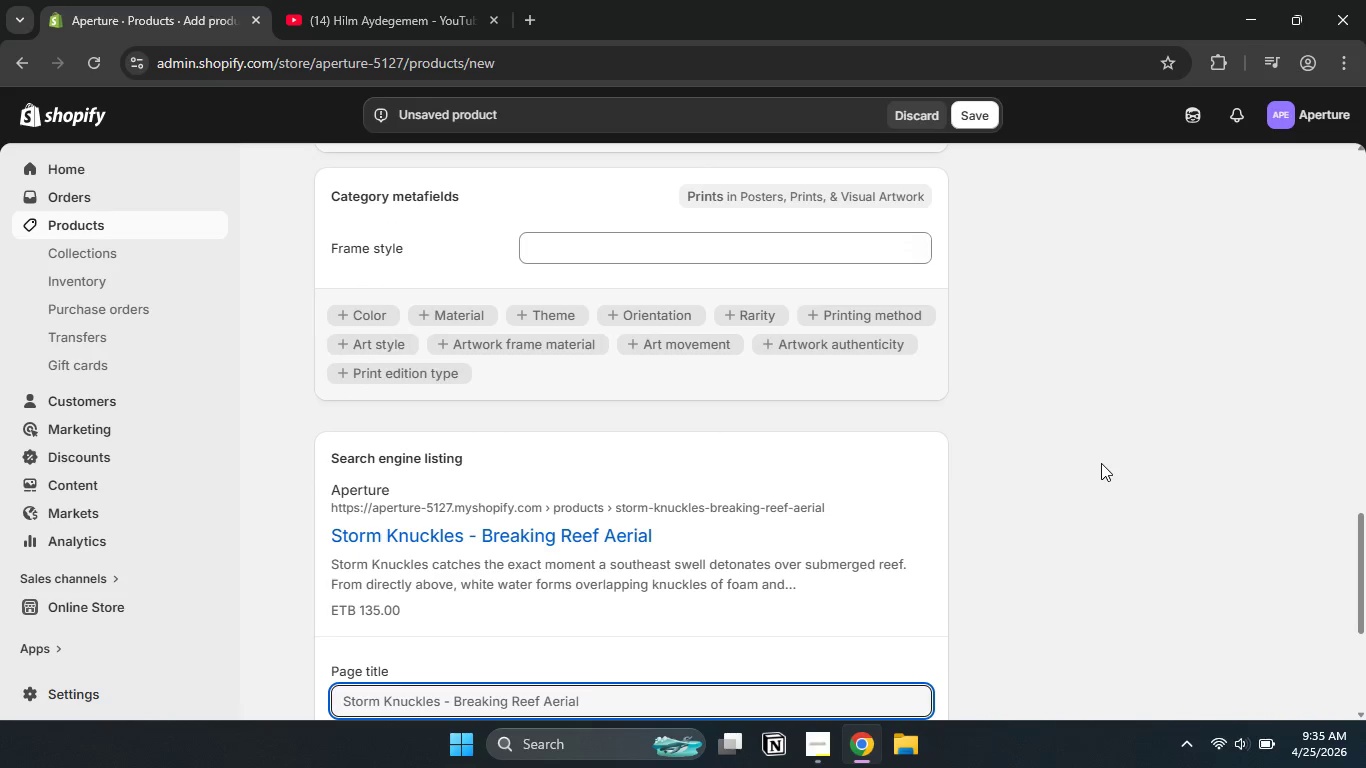 
scroll: coordinate [1101, 463], scroll_direction: down, amount: 1.0
 